 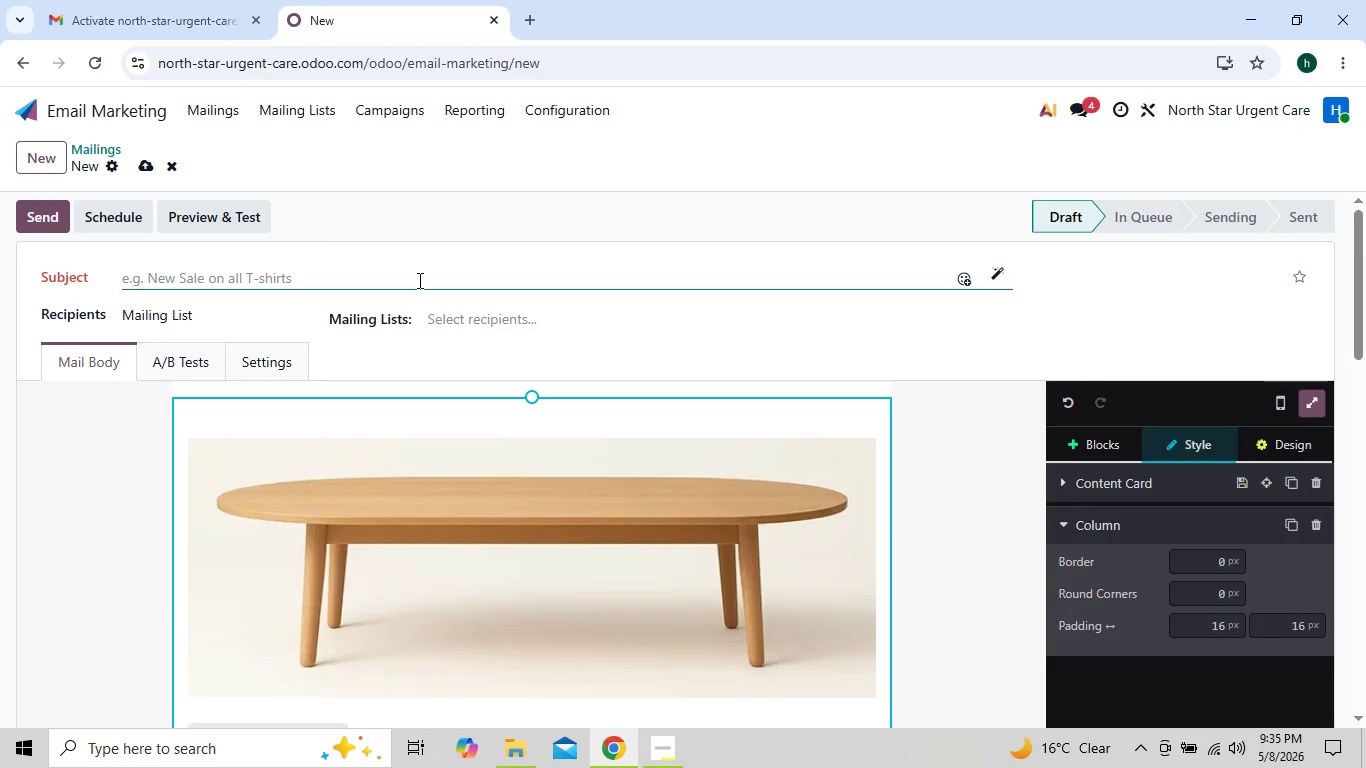 
type(A Friendly Wellness Reminde )
key(Backspace)
type(r from North Star Urgent Care)
 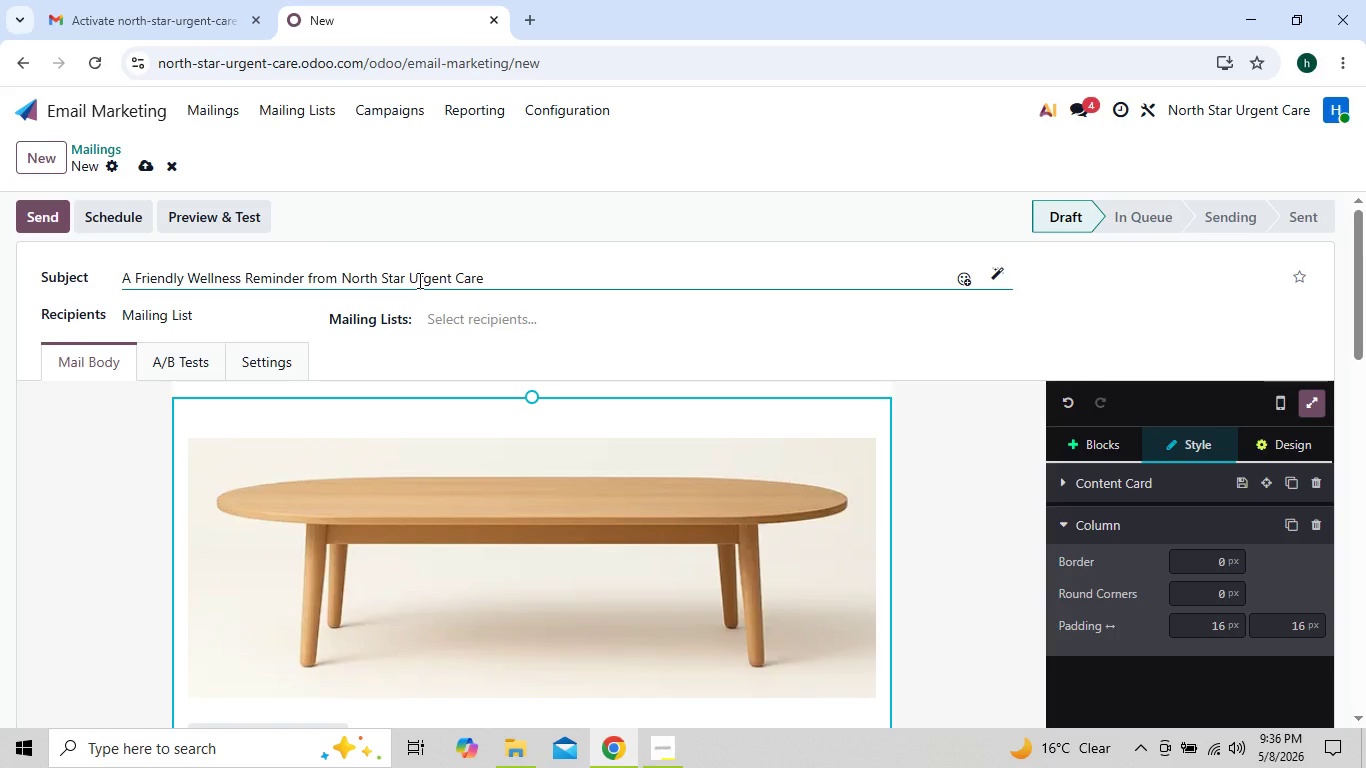 
left_click([456, 342])
 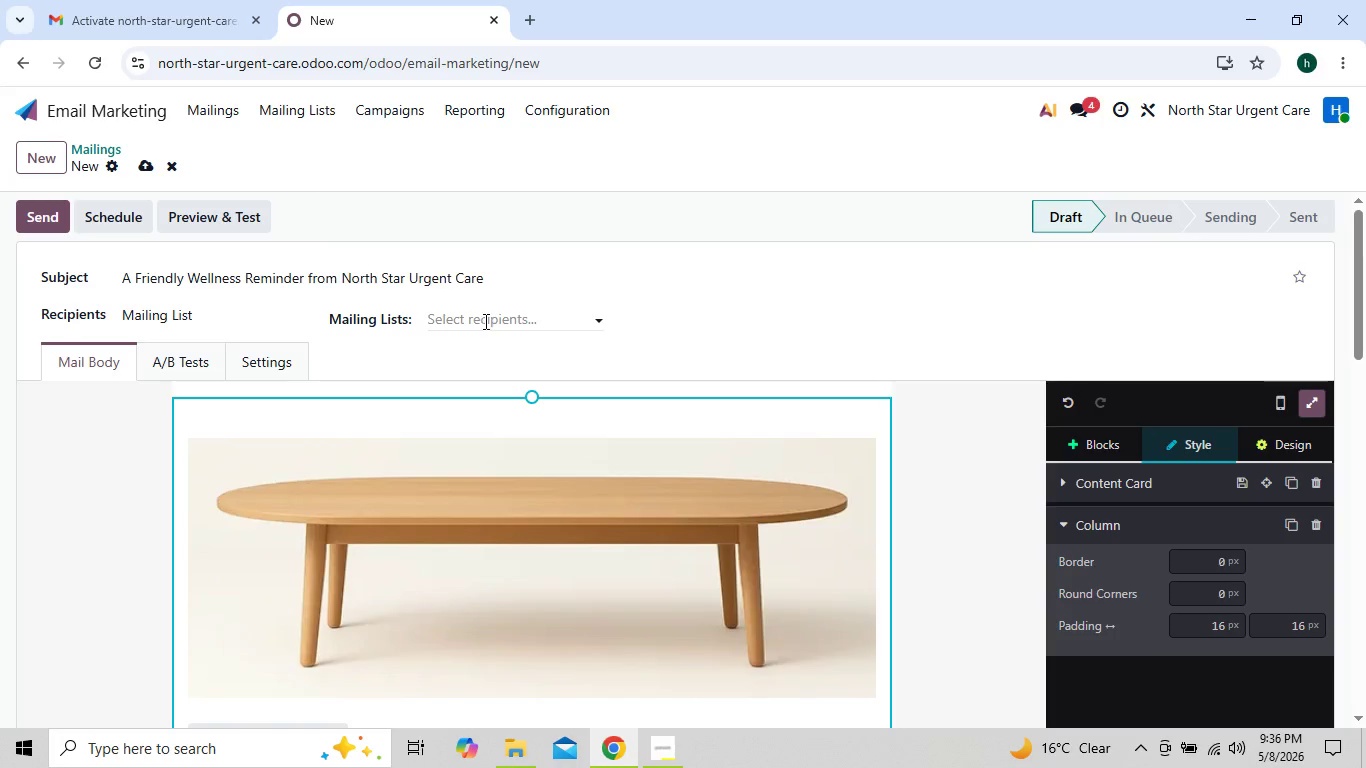 
left_click([488, 320])
 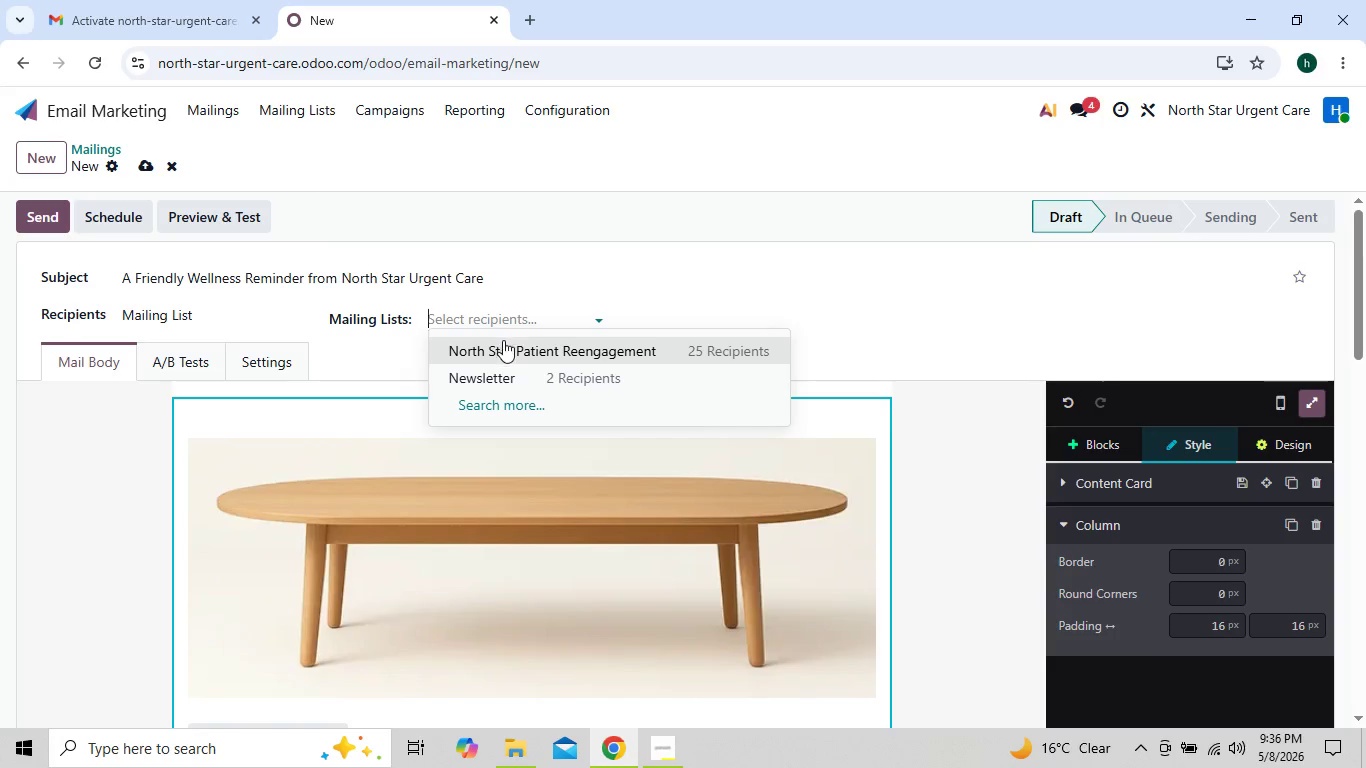 
left_click([506, 343])
 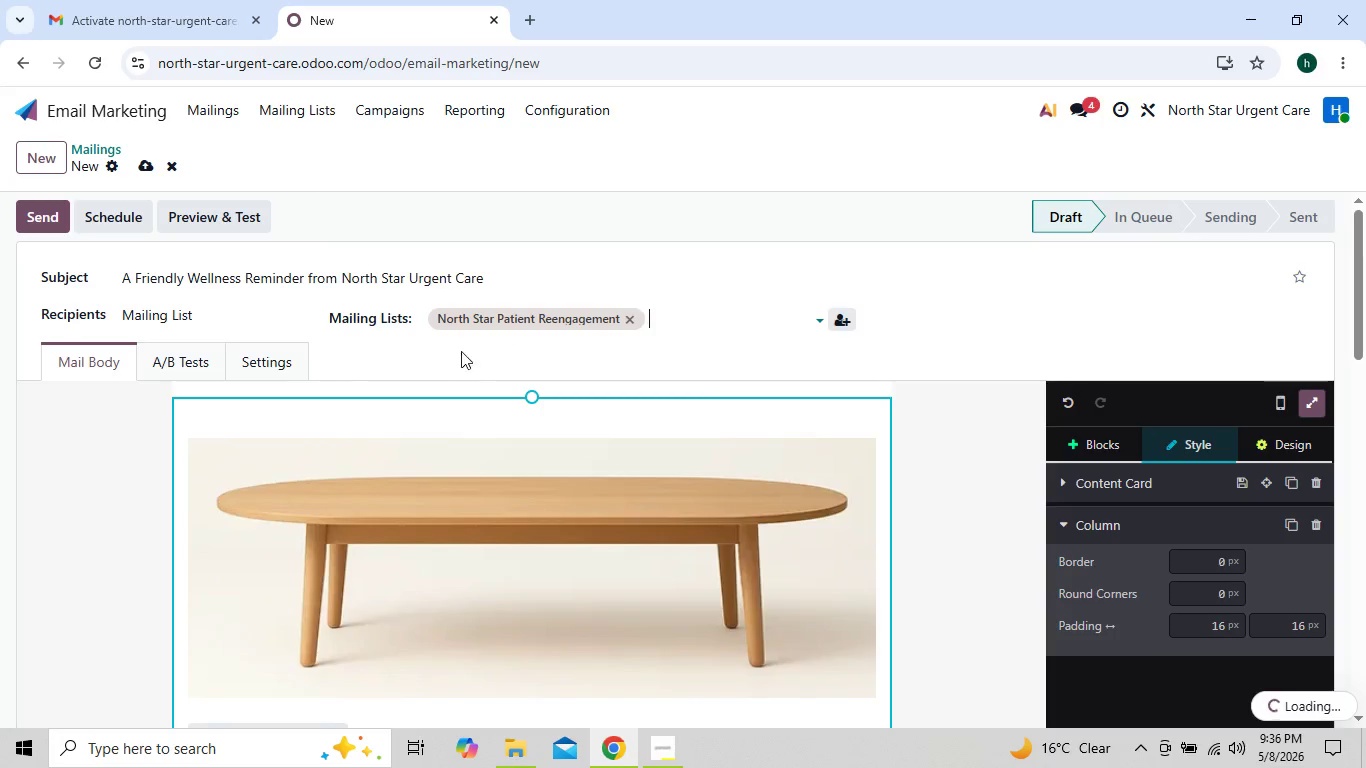 
left_click([276, 373])
 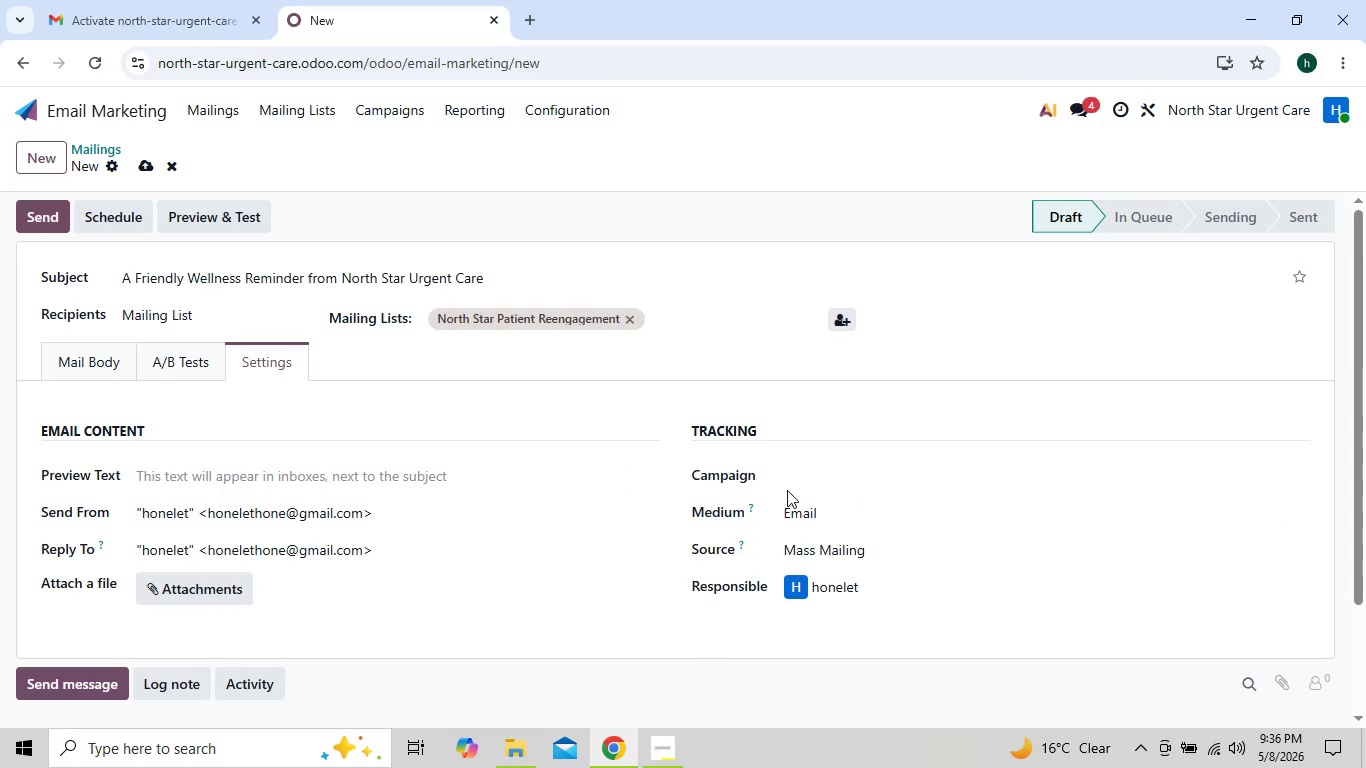 
left_click([807, 479])
 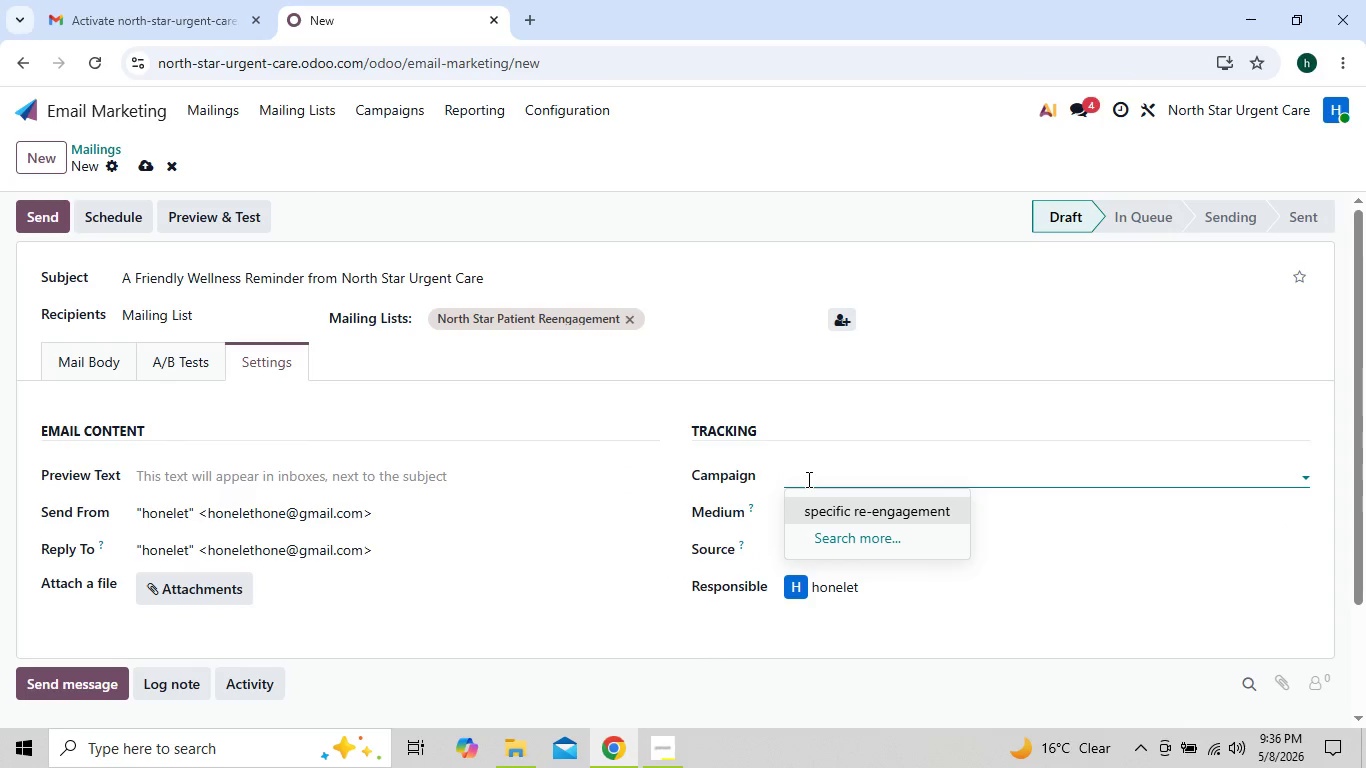 
left_click([827, 521])
 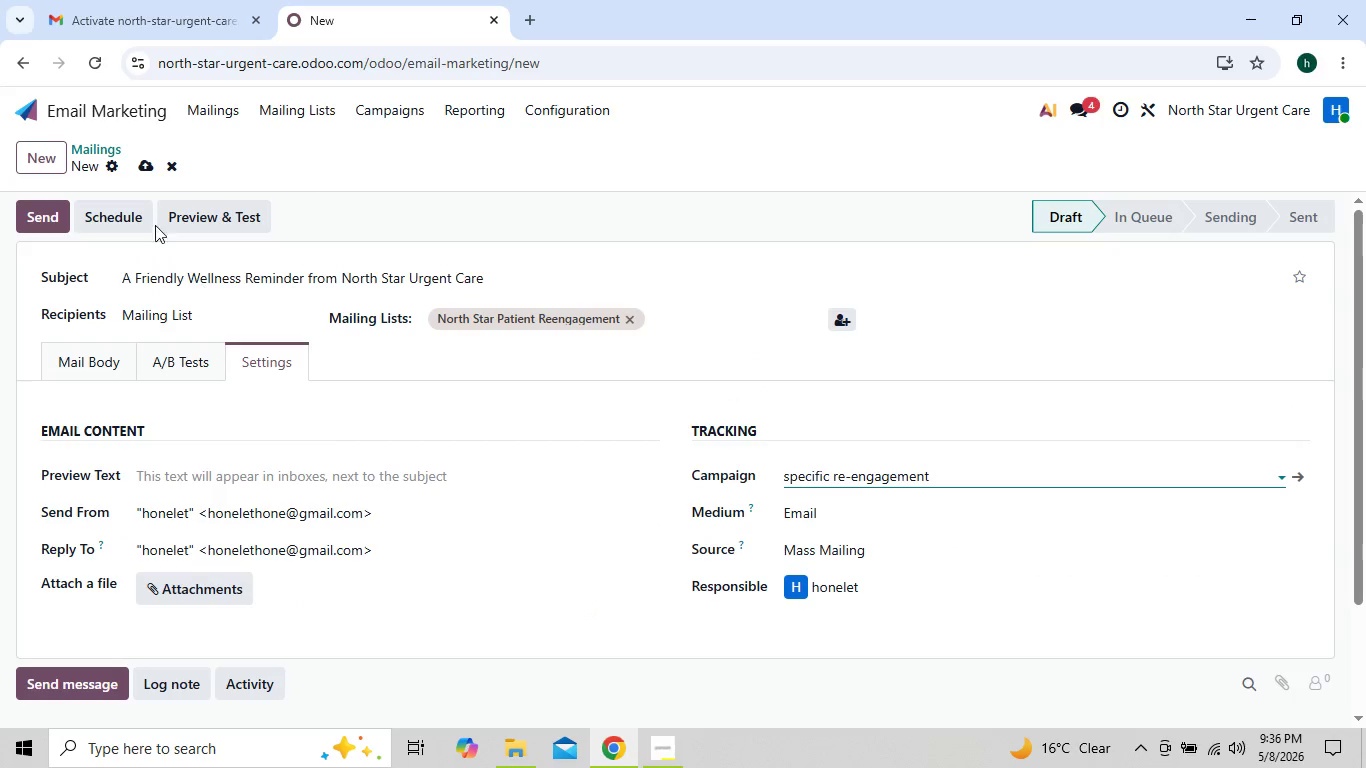 
wait(7.42)
 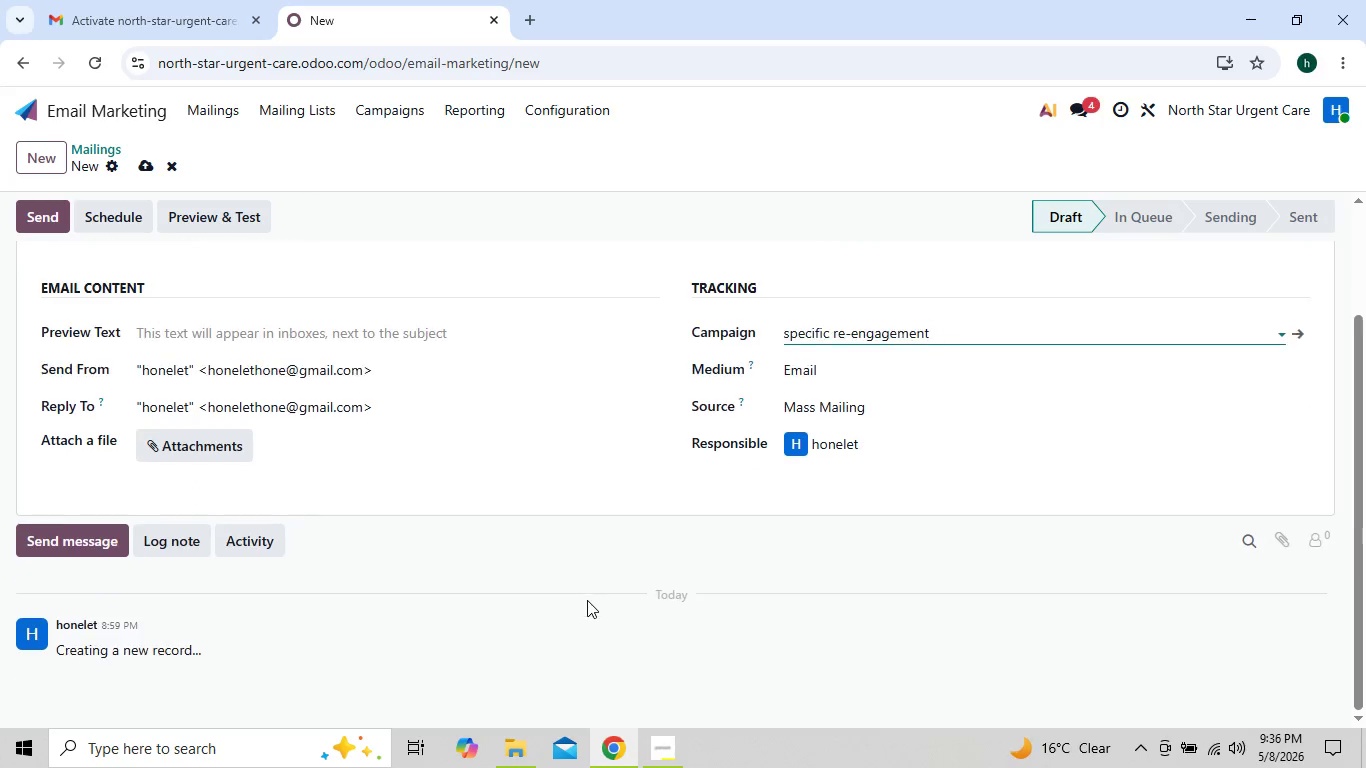 
left_click([90, 368])
 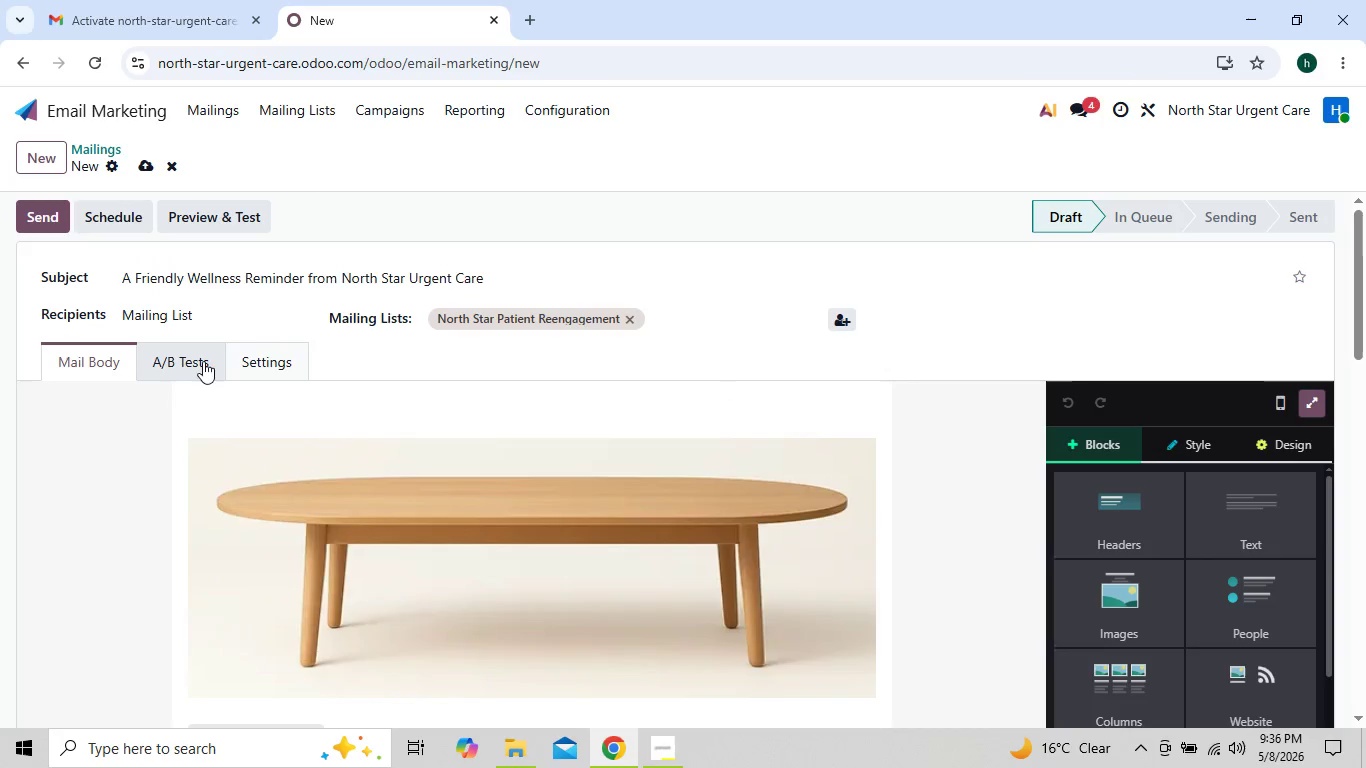 
wait(6.75)
 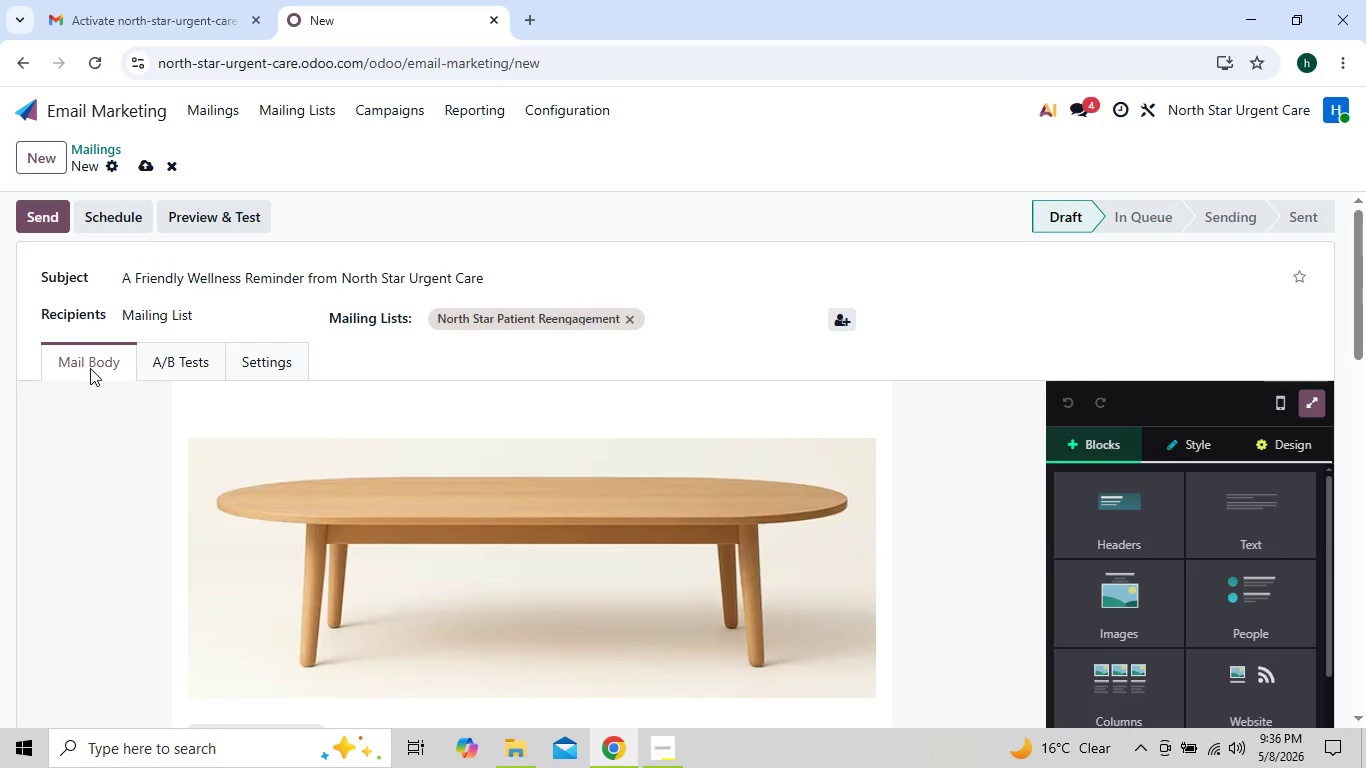 
left_click([935, 560])
 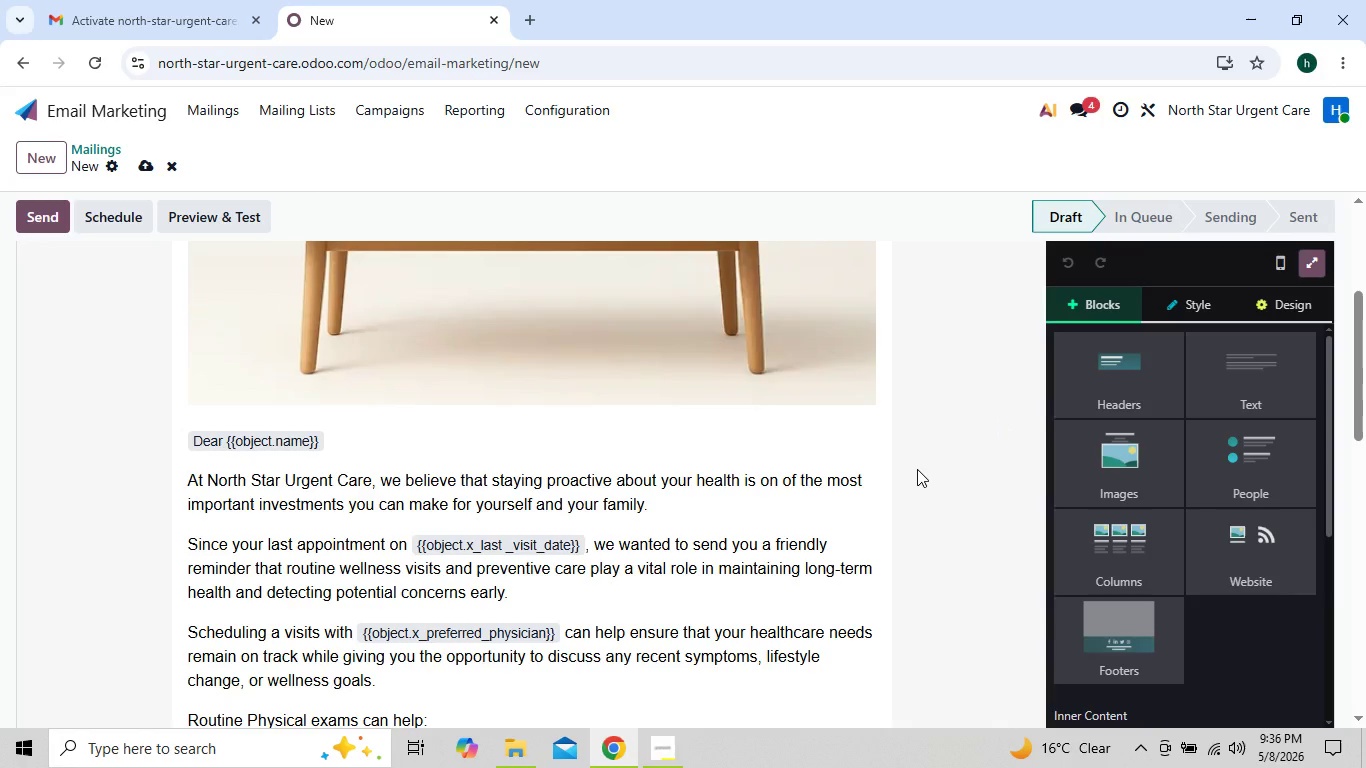 
wait(28.33)
 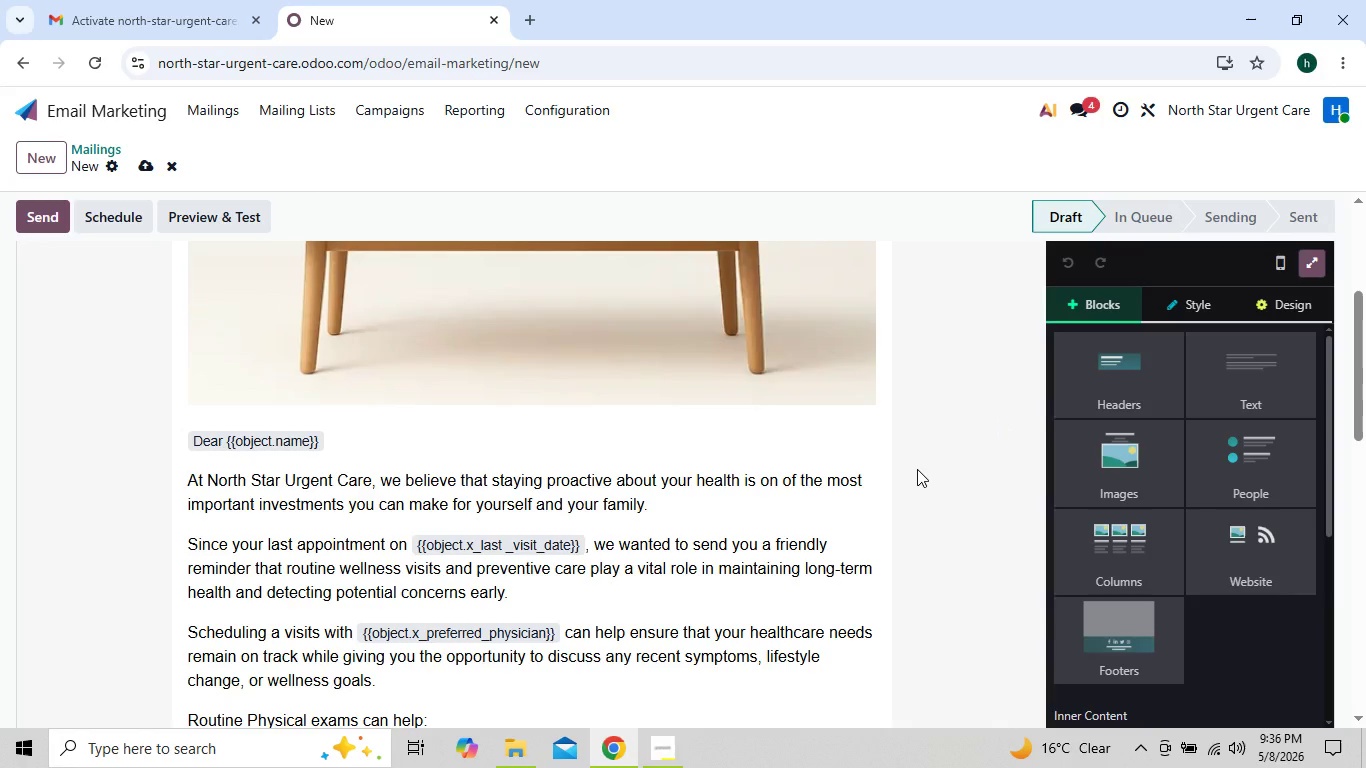 
left_click([48, 158])
 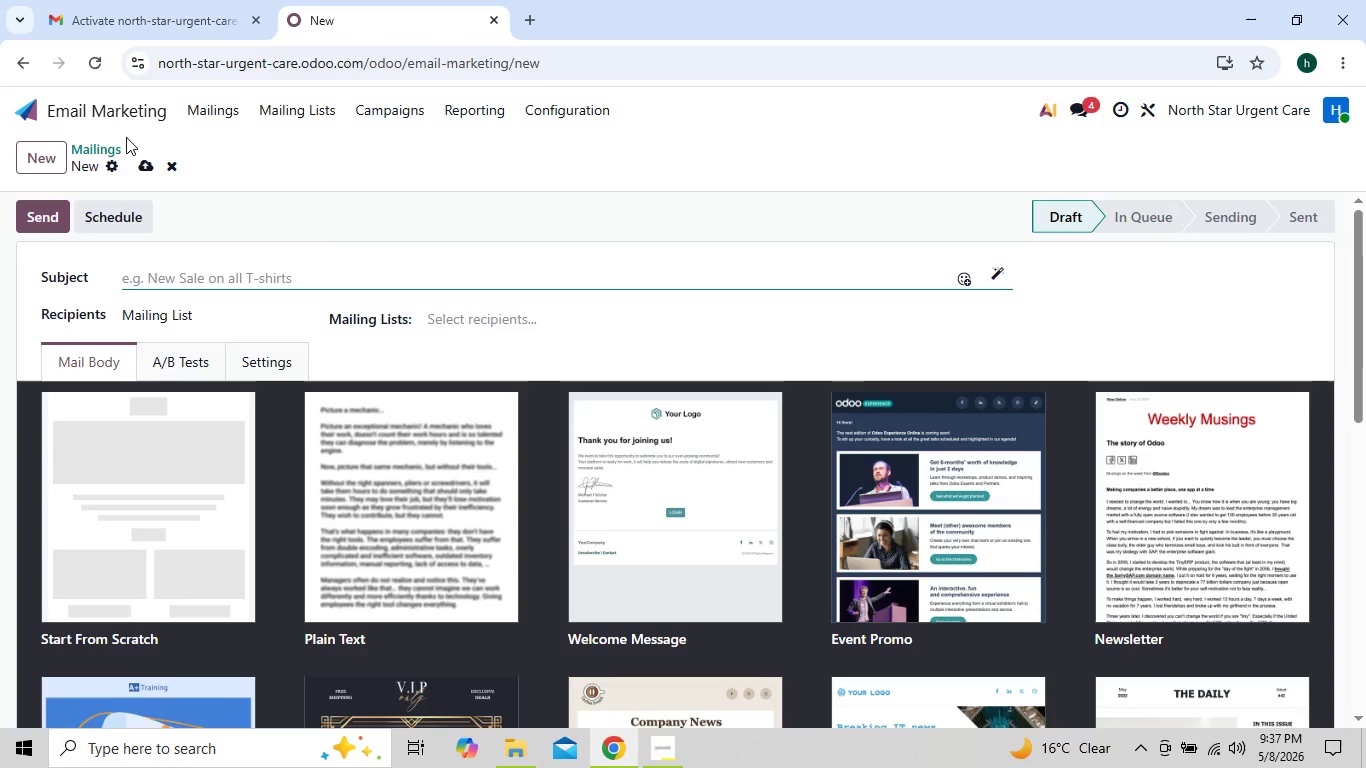 
left_click([209, 274])
 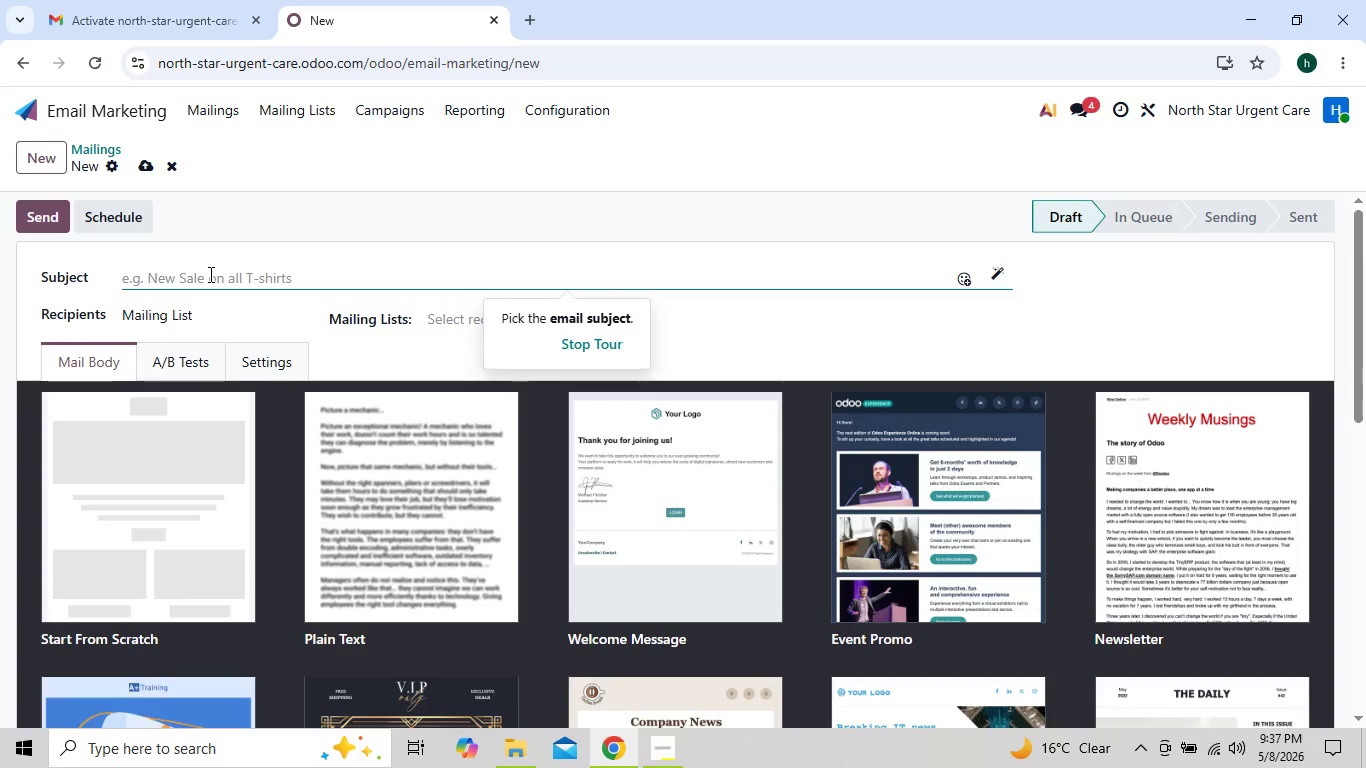 
type(WE)
key(Backspace)
type(e )
key(Backspace)
type('ve Made important)
 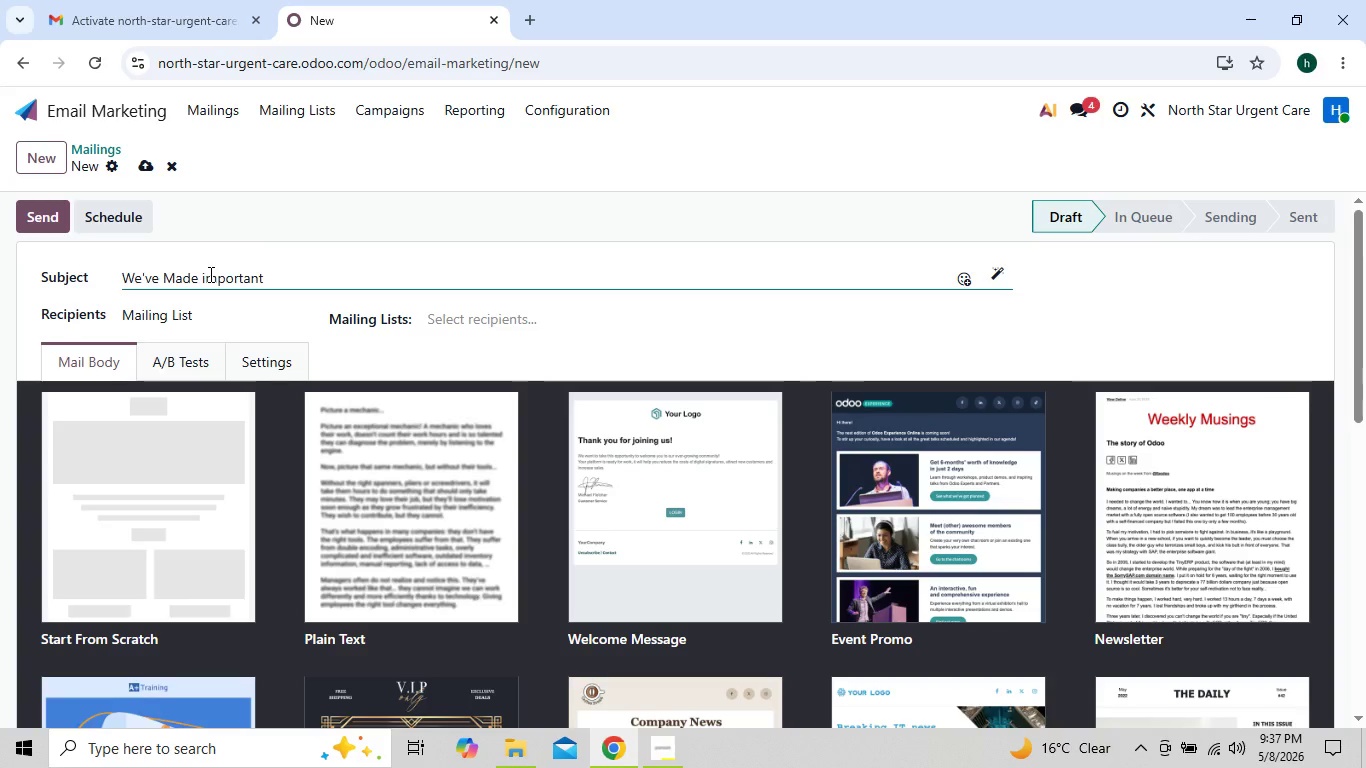 
type( Updates a)
 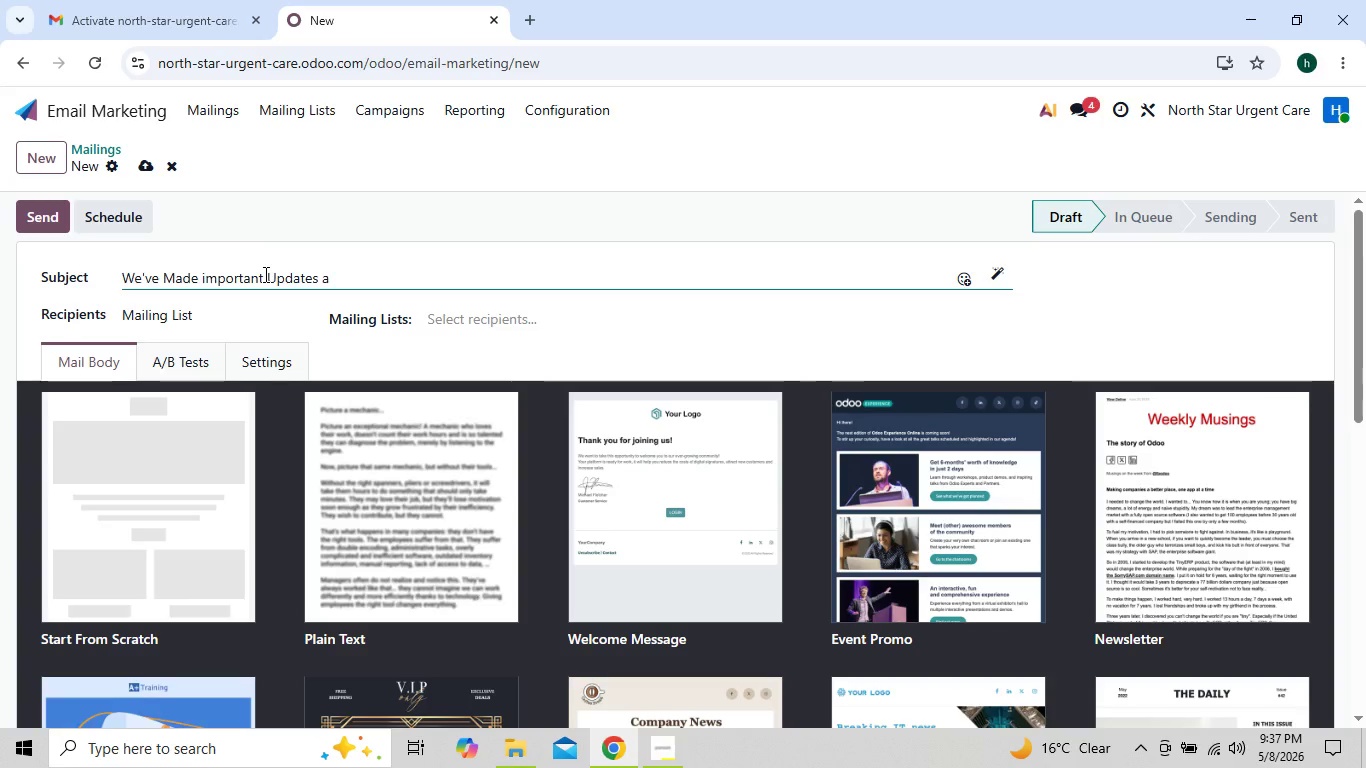 
type(t North Star Urgent Care)
 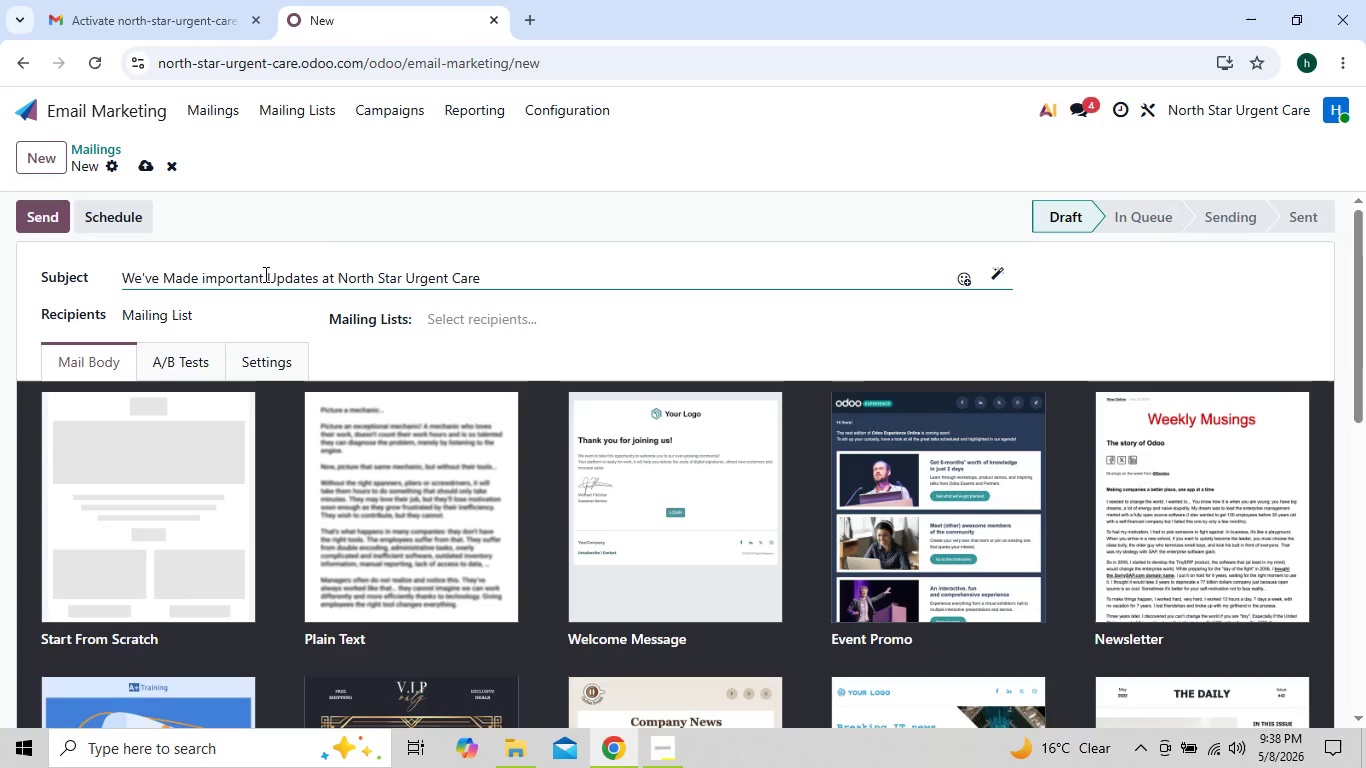 
left_click([189, 429])
 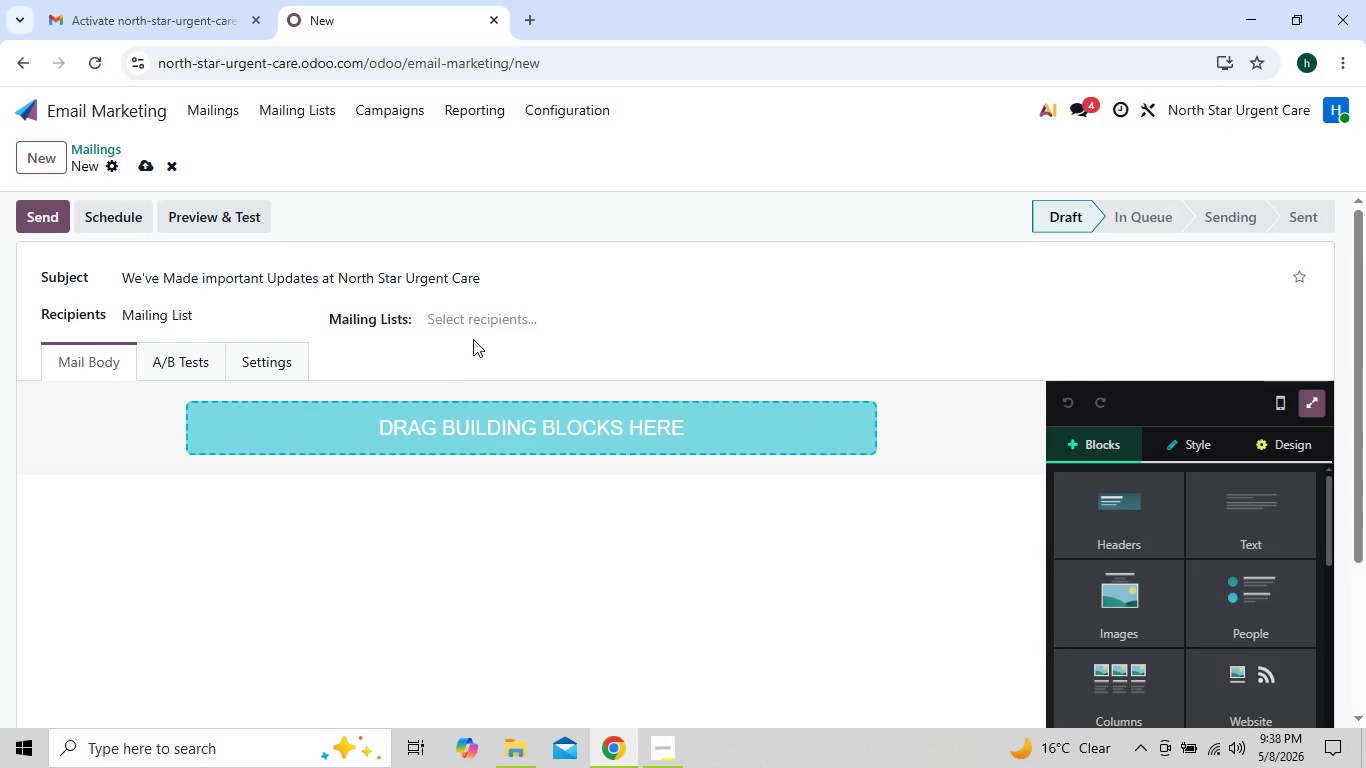 
left_click([496, 317])
 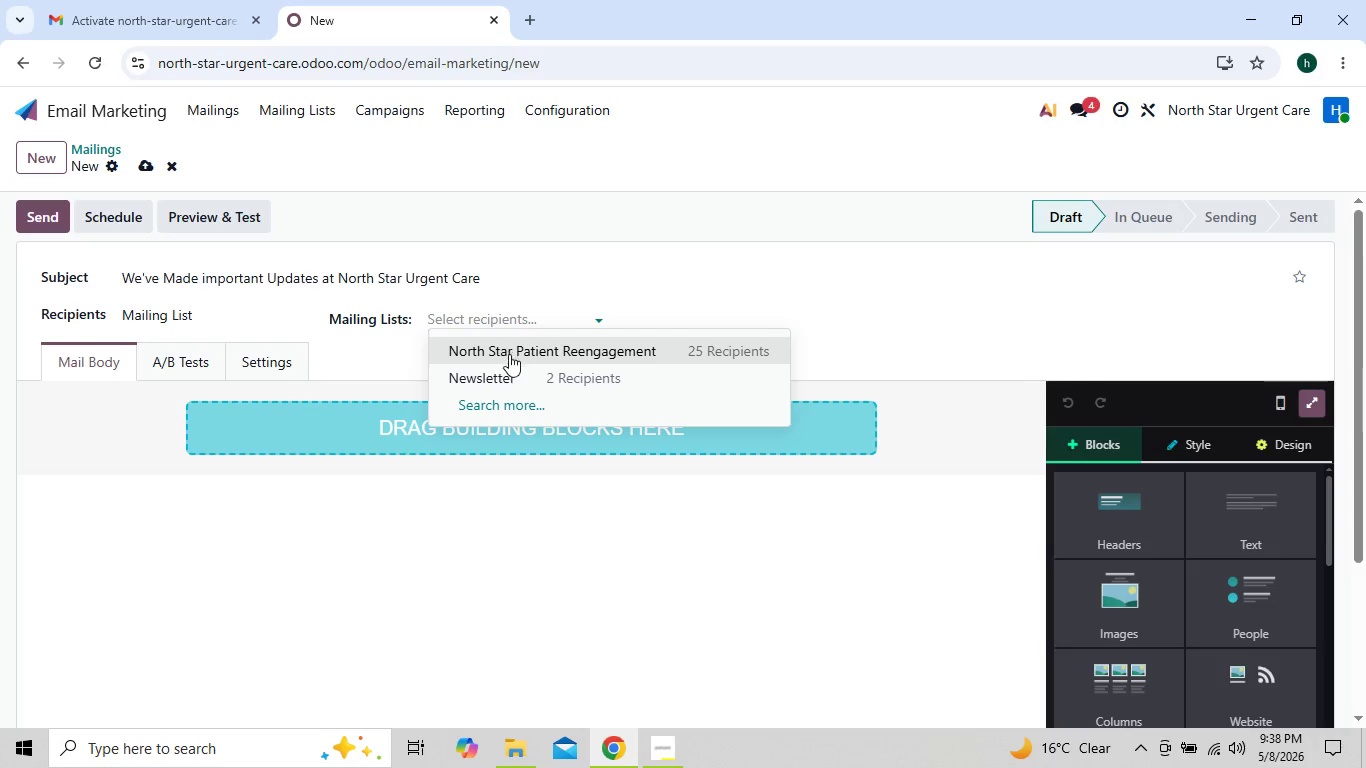 
left_click([510, 355])
 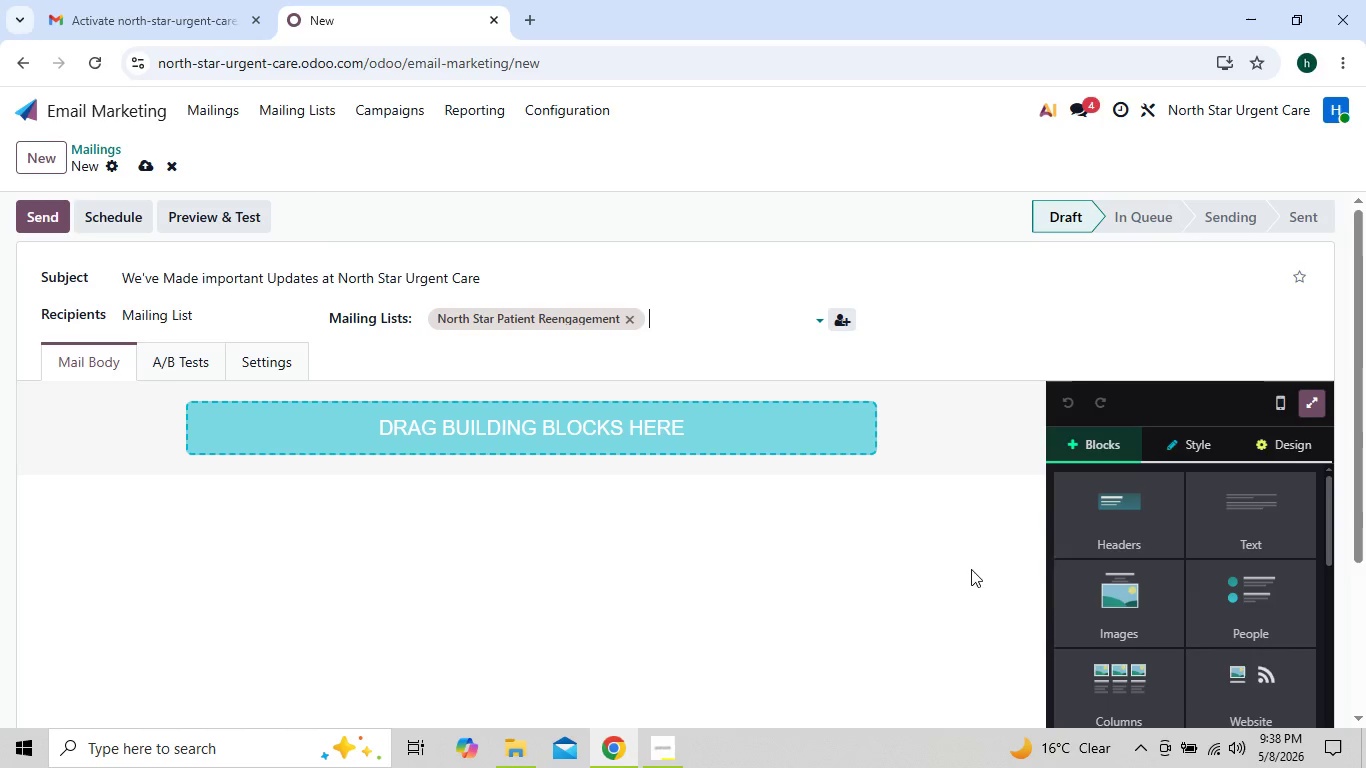 
left_click([1111, 622])
 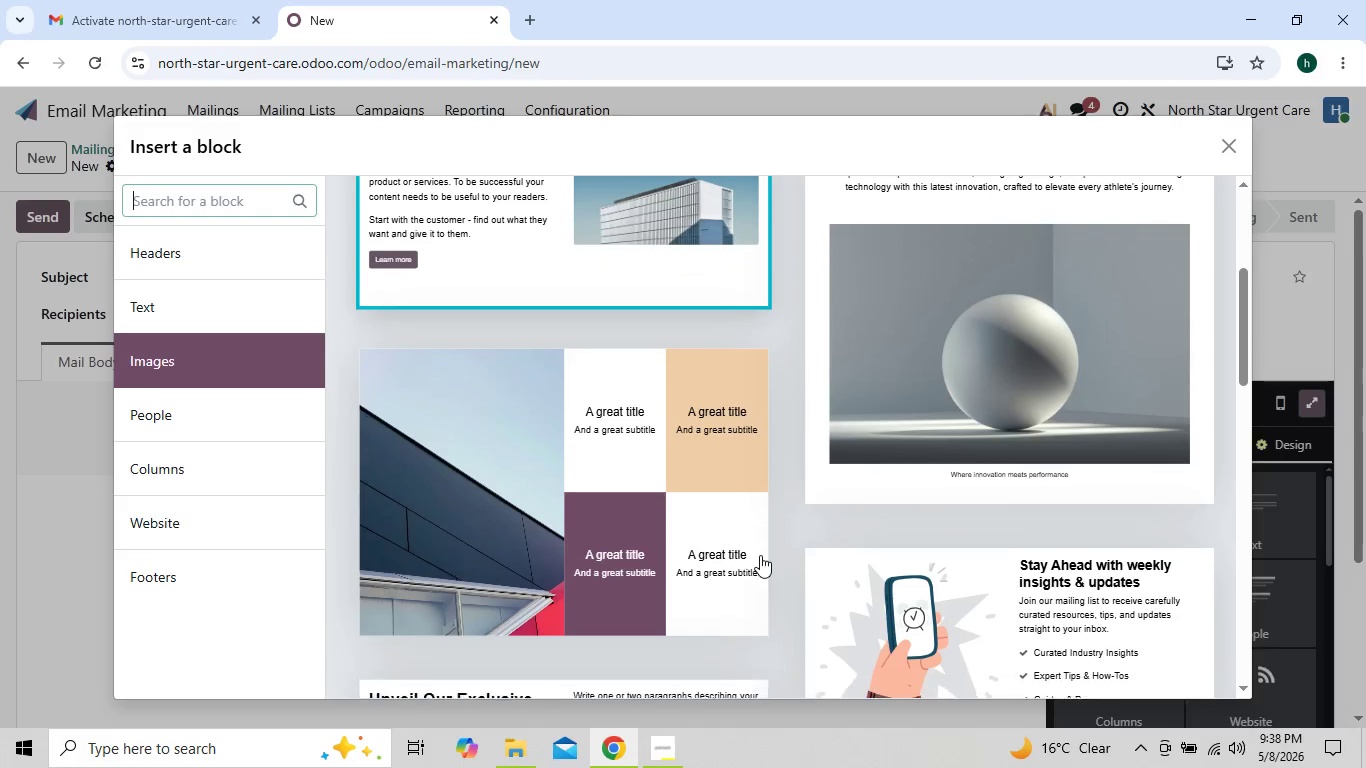 
wait(8.91)
 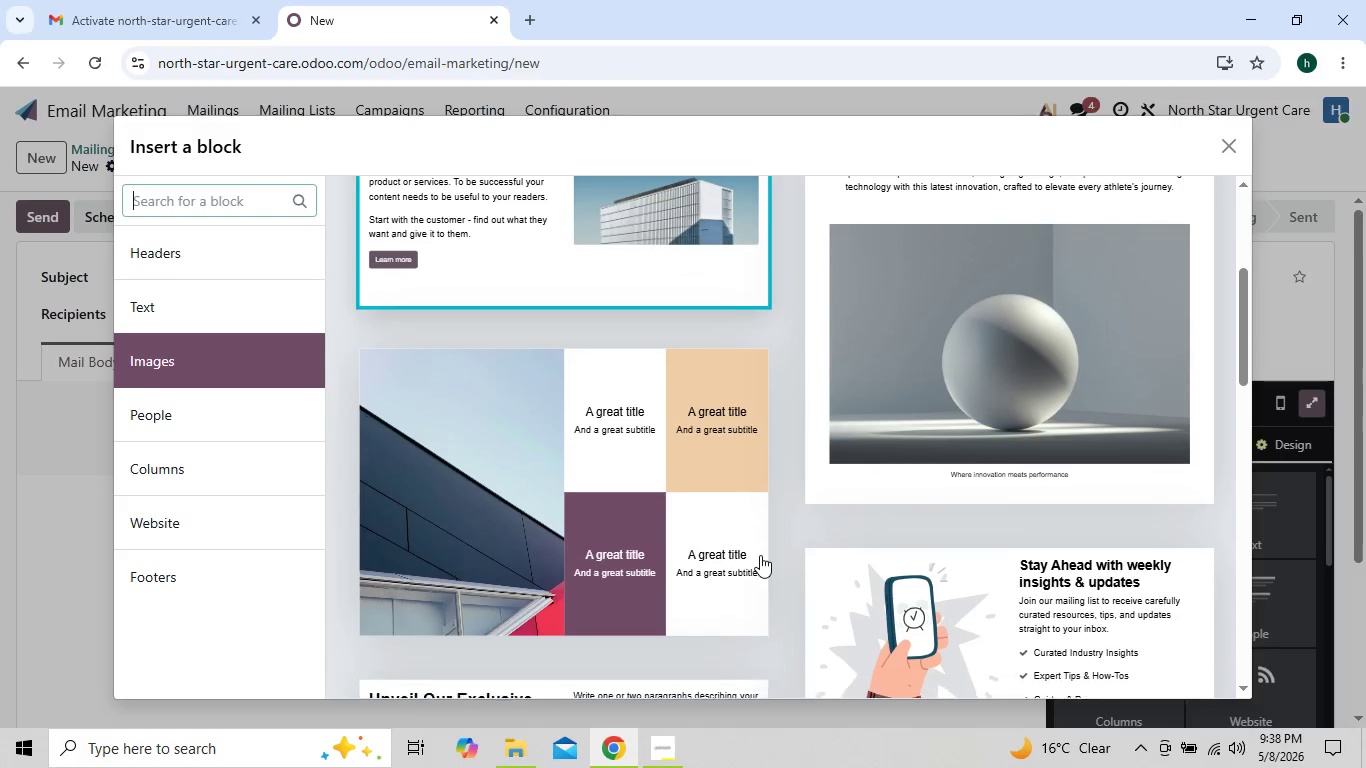 
left_click([672, 534])
 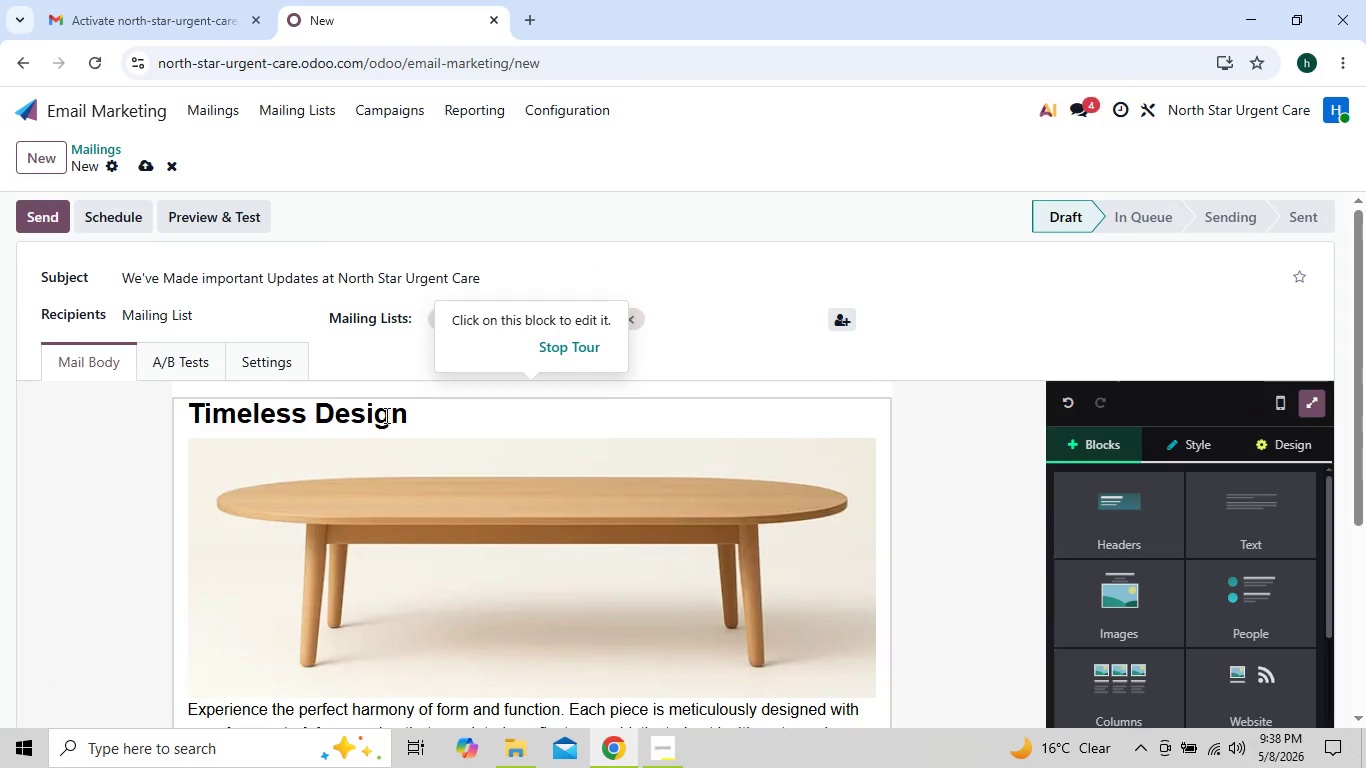 
wait(6.03)
 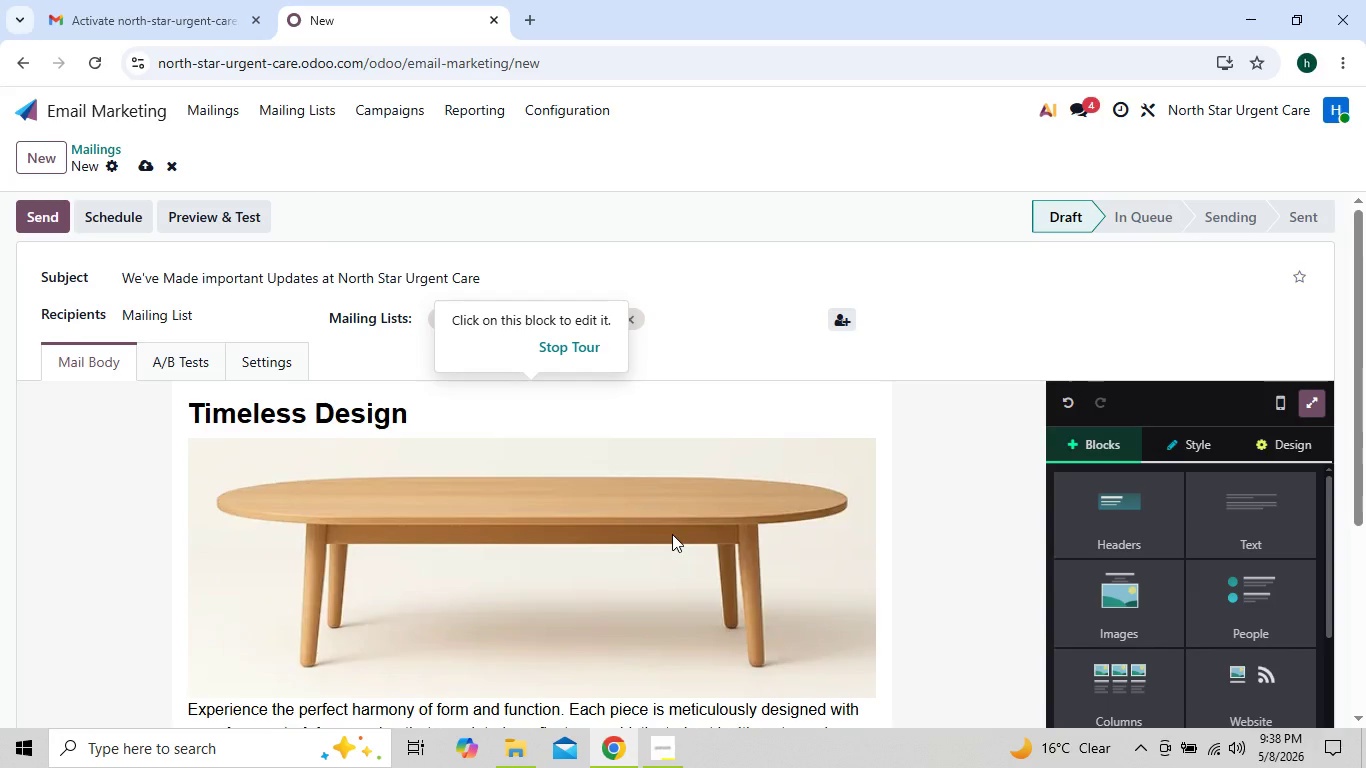 
left_click([280, 362])
 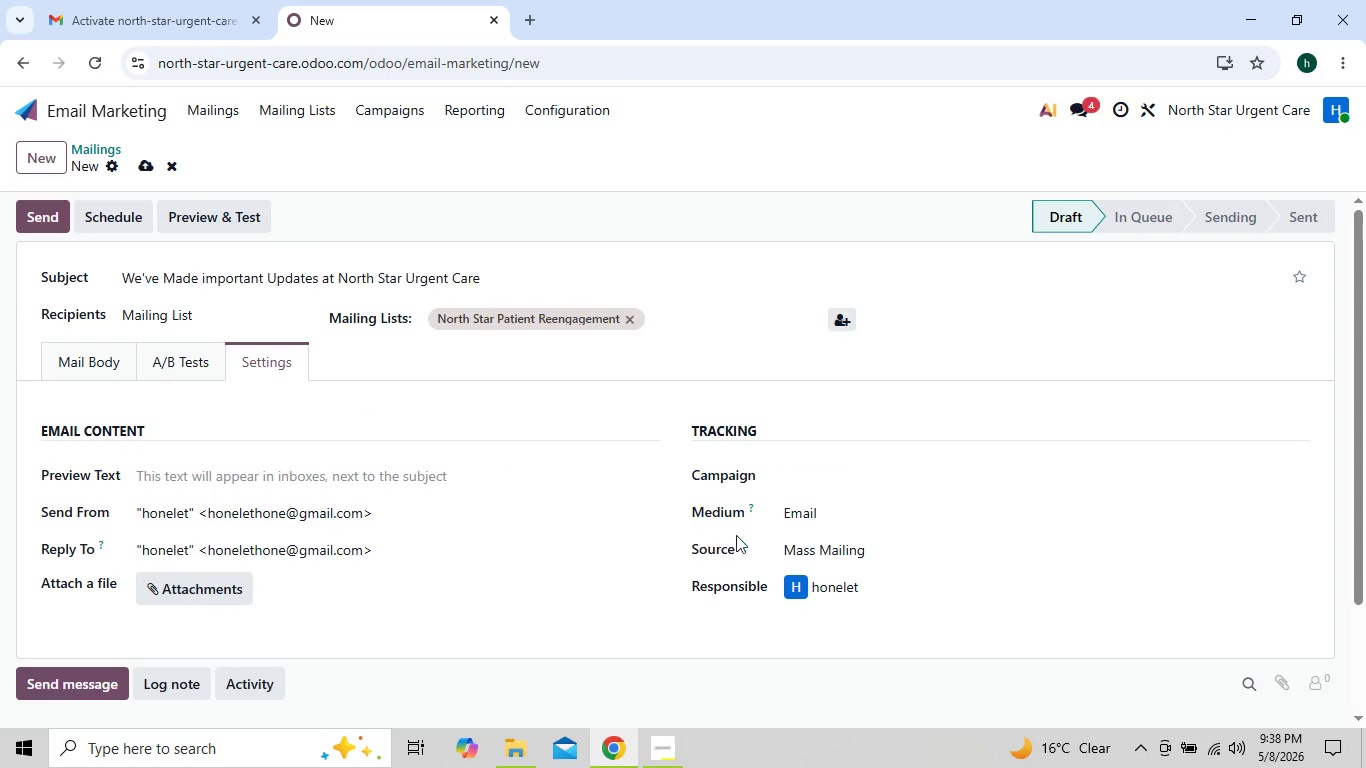 
left_click([799, 473])
 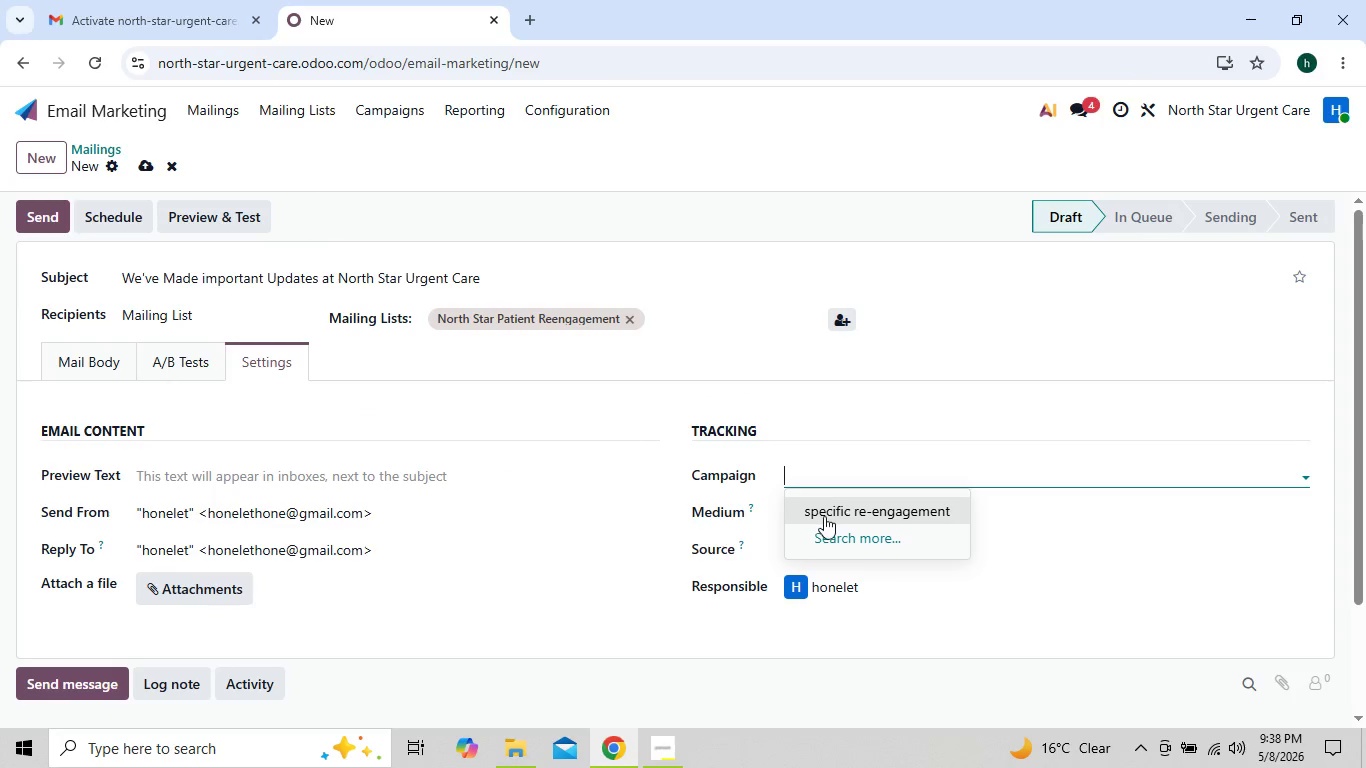 
left_click([824, 516])
 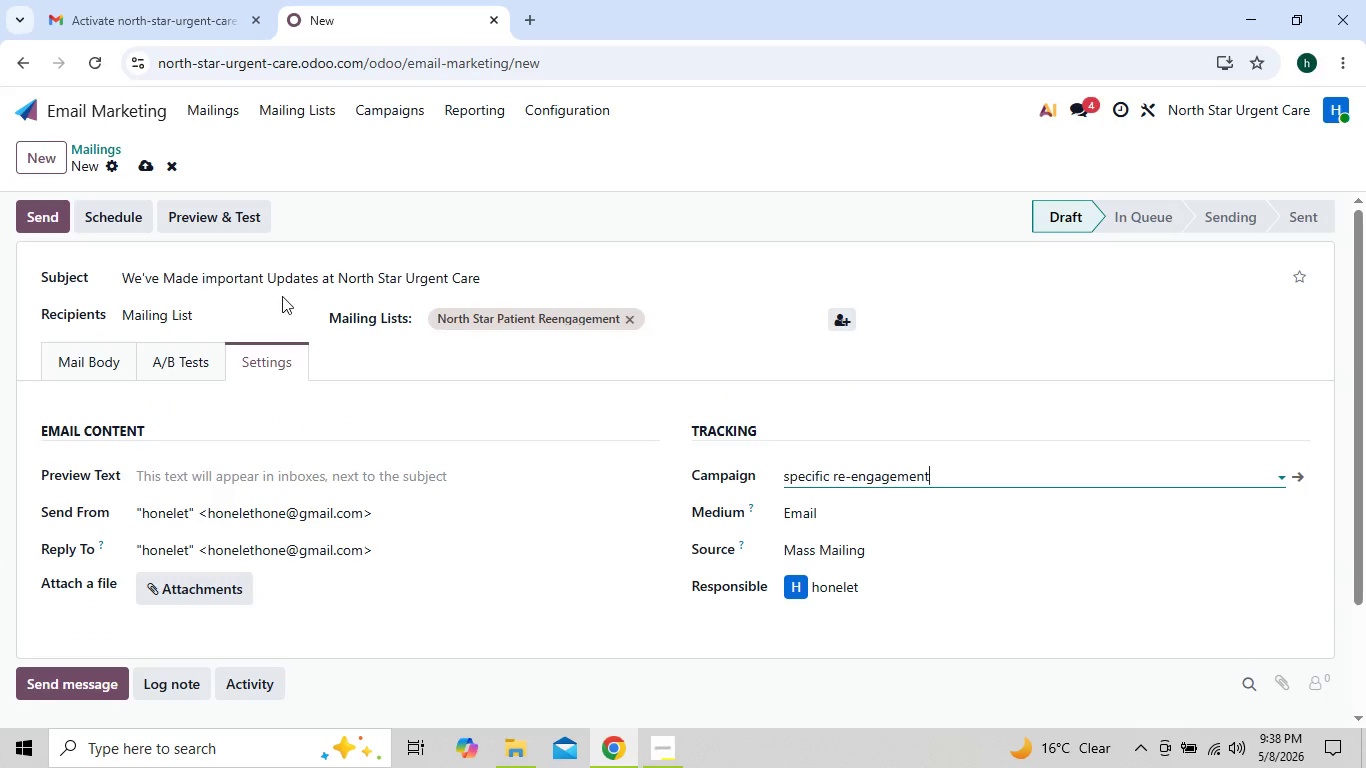 
wait(5.42)
 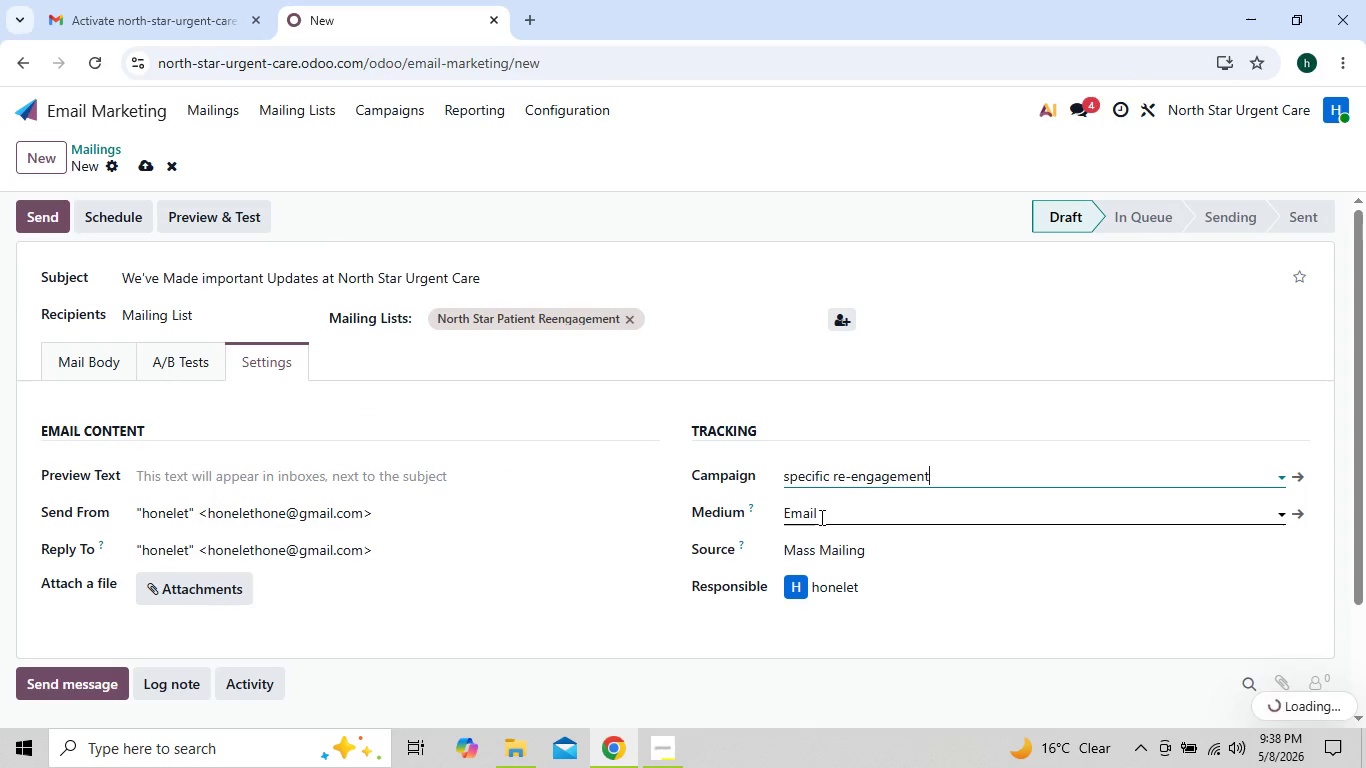 
left_click([136, 372])
 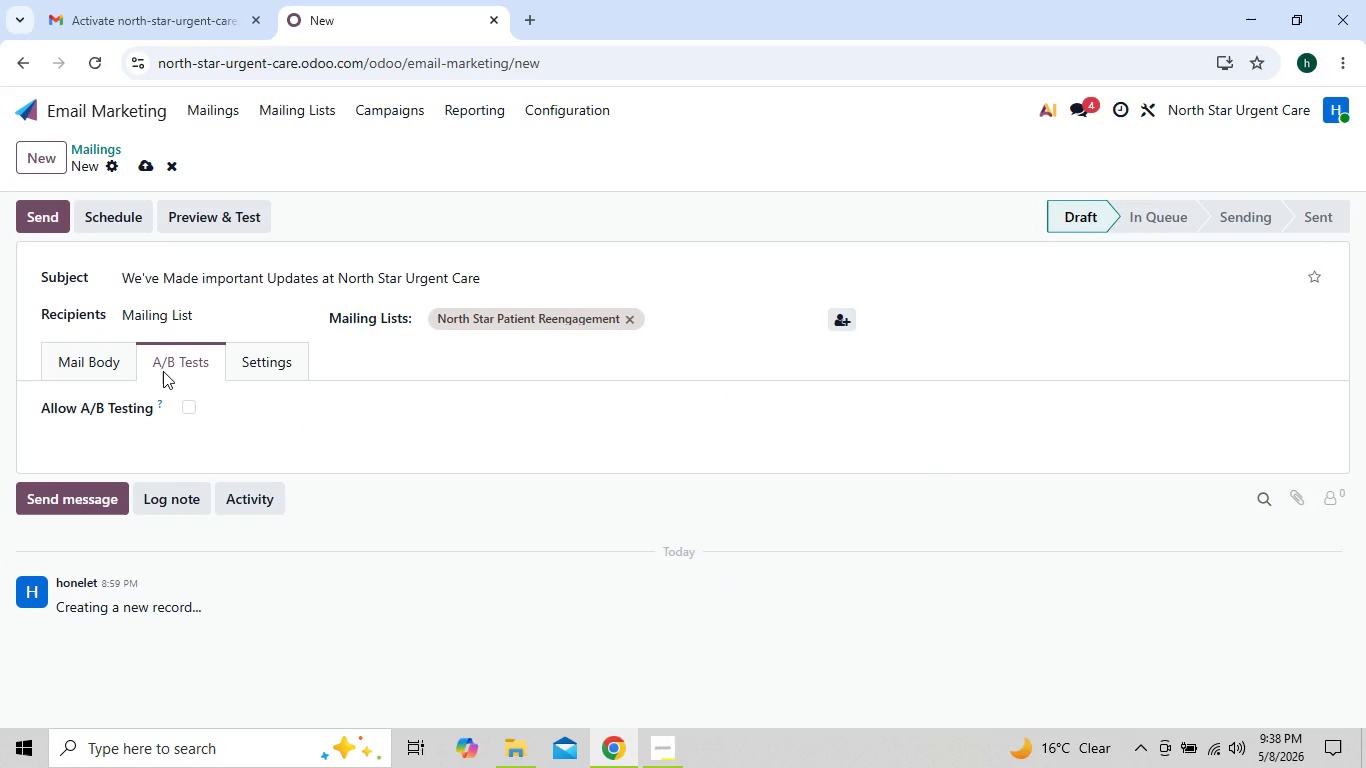 
left_click([83, 347])
 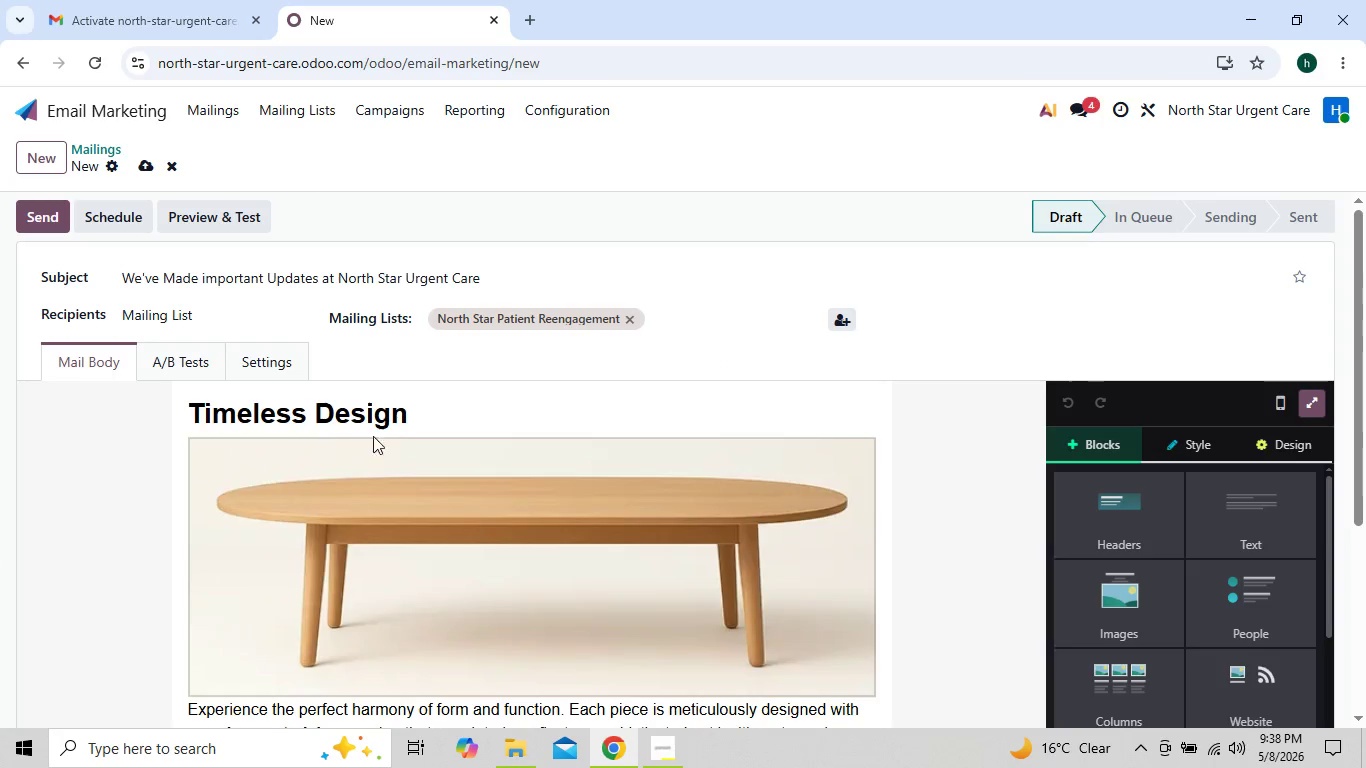 
left_click([417, 418])
 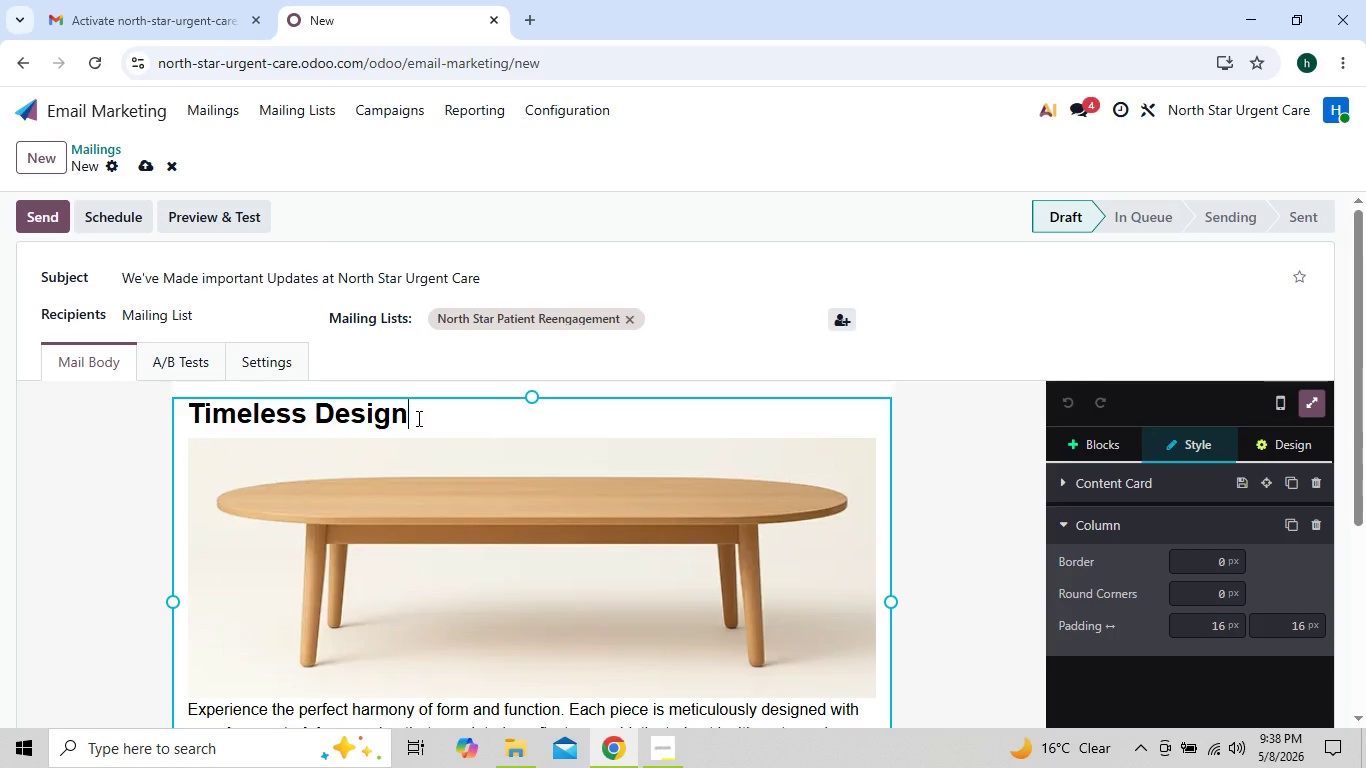 
key(Backspace)
 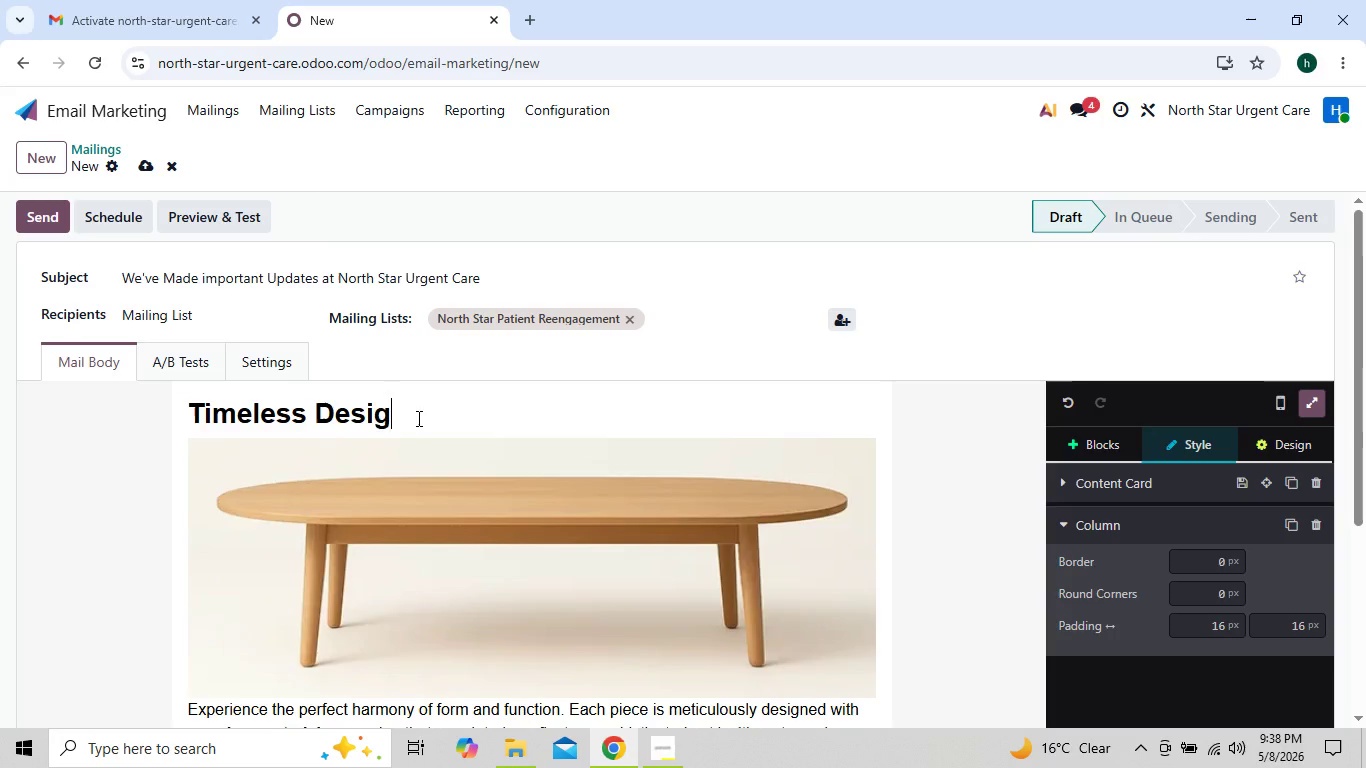 
key(Backspace)
 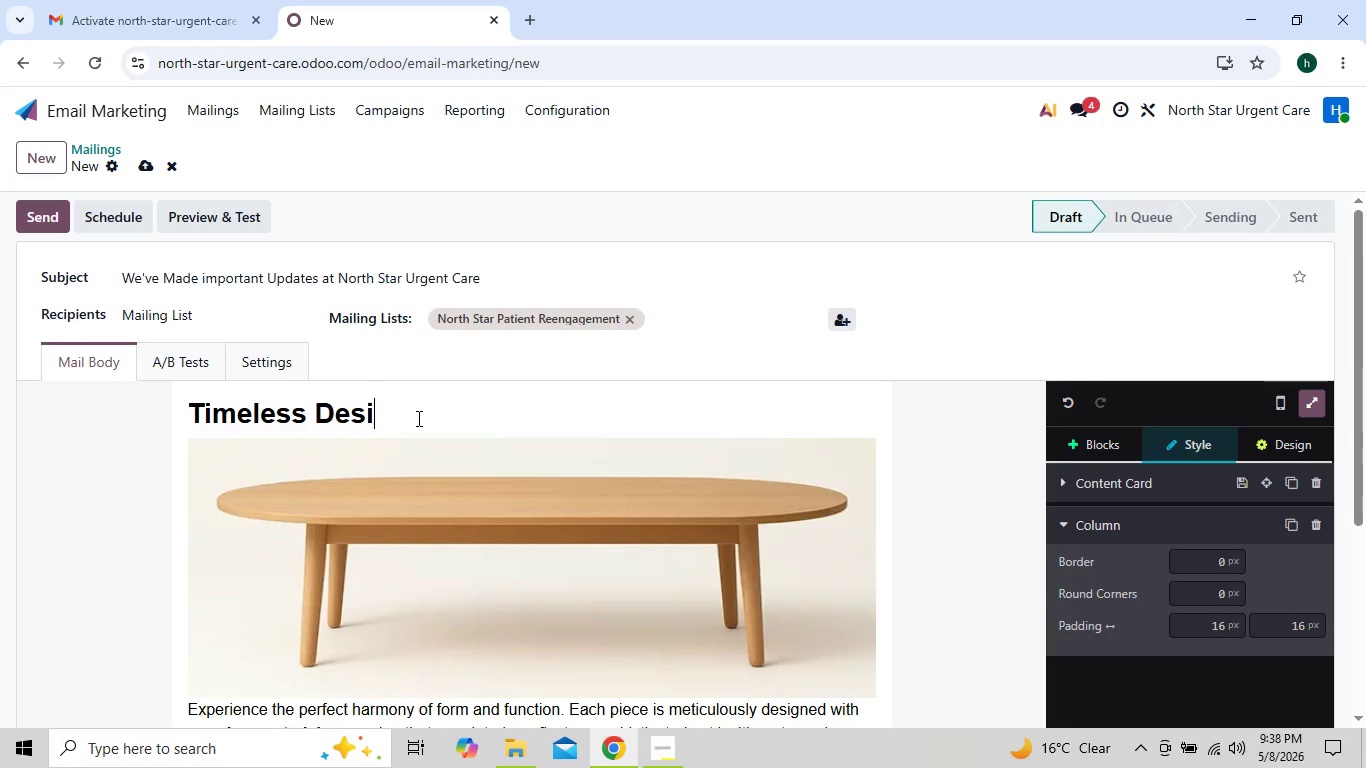 
key(Backspace)
 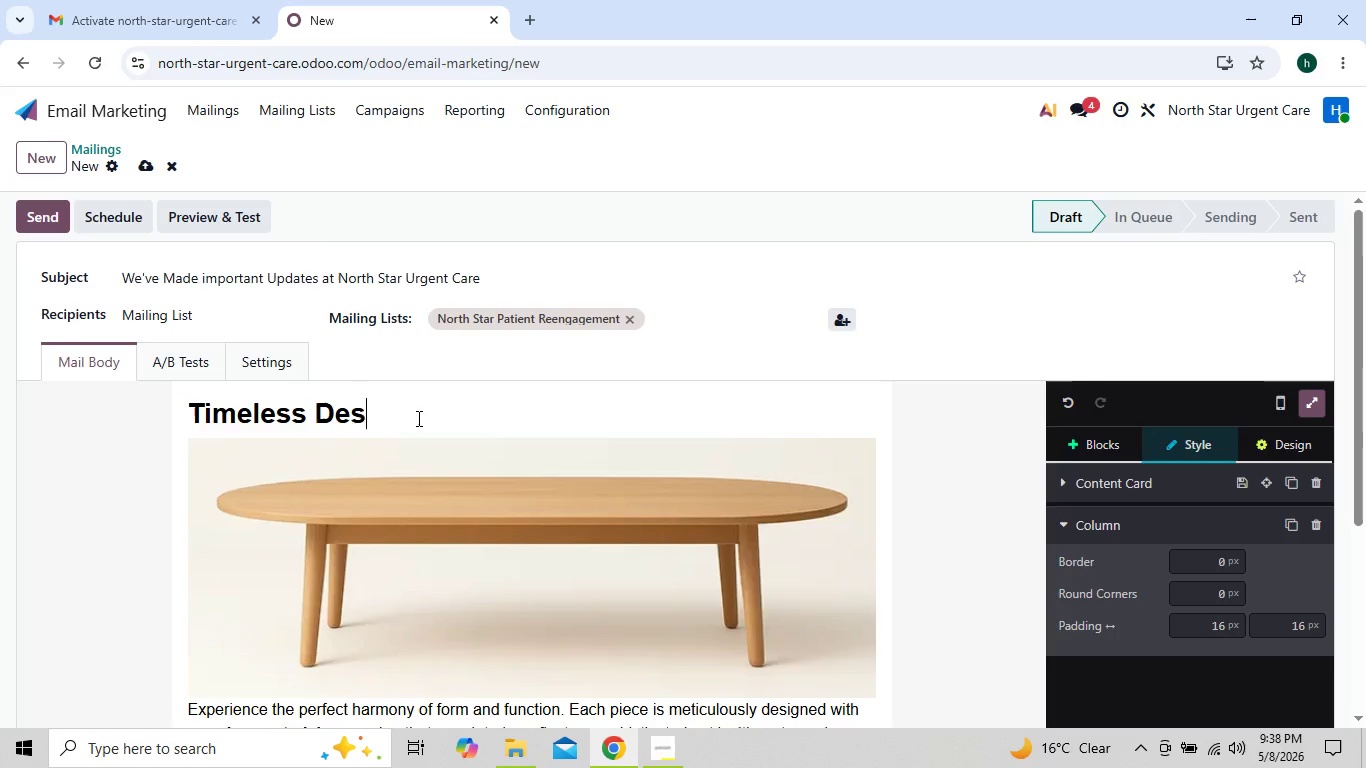 
key(Backspace)
 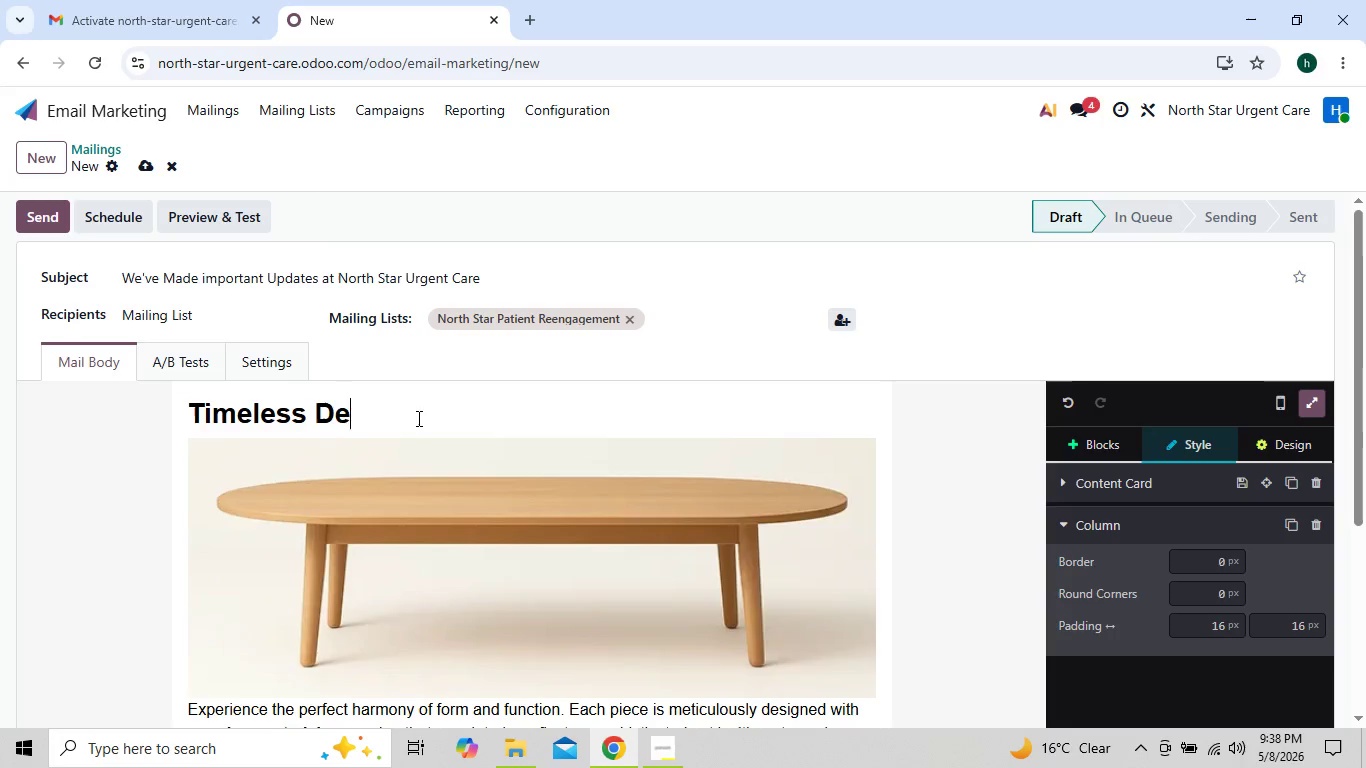 
key(Backspace)
 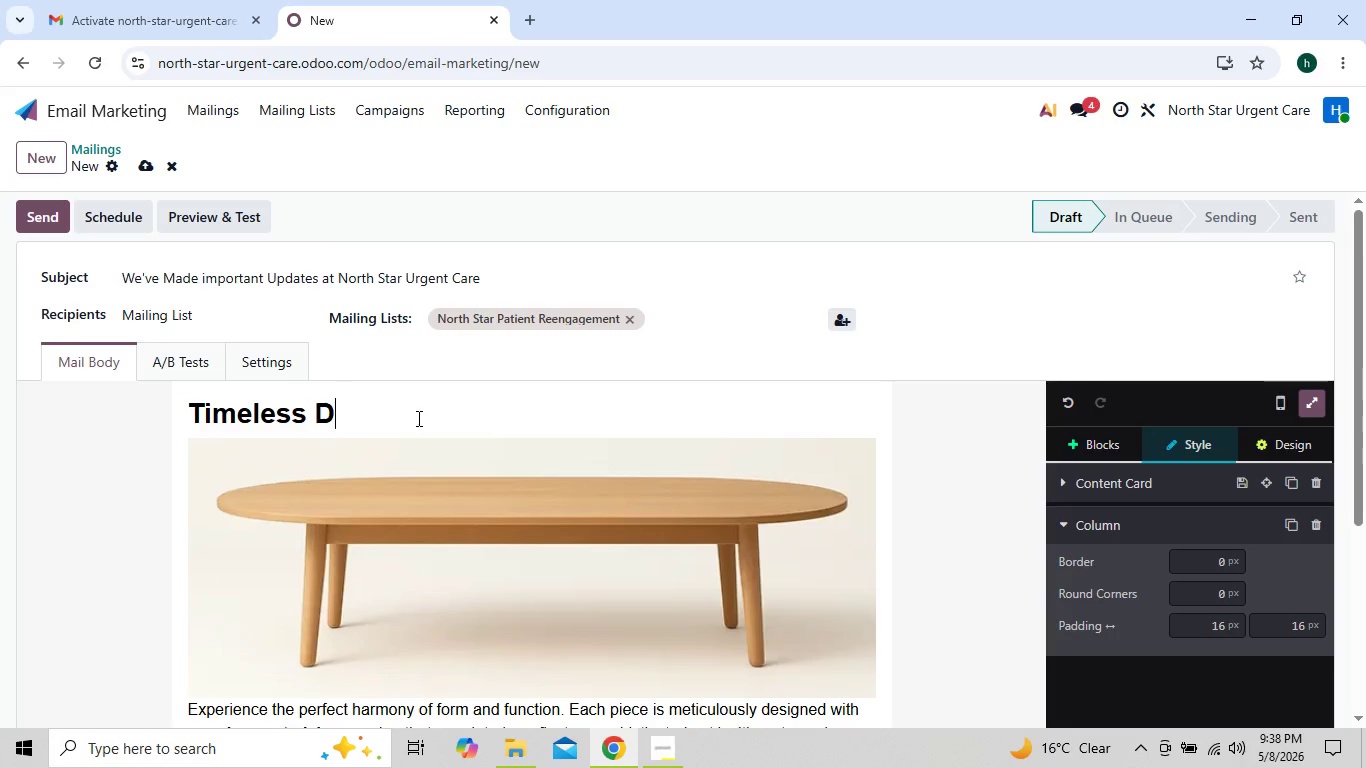 
key(Backspace)
 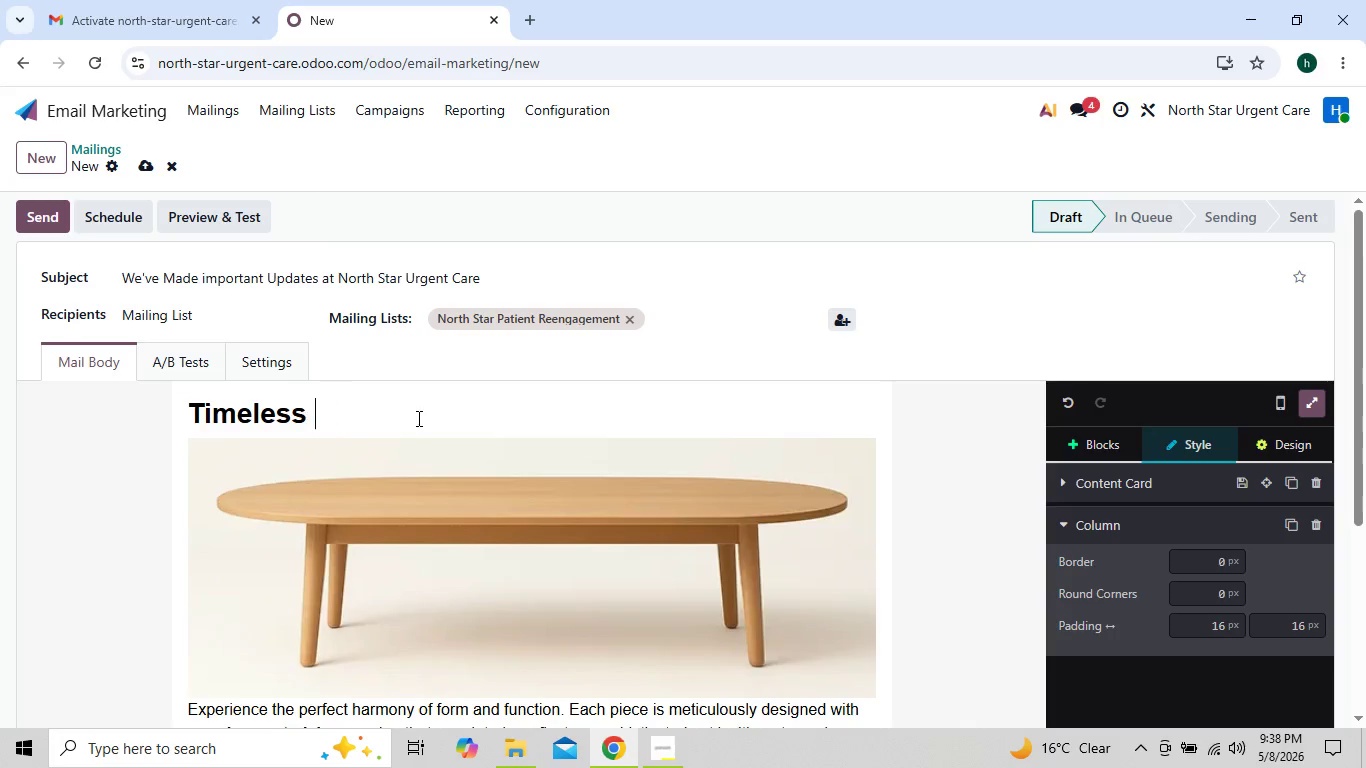 
key(Backspace)
 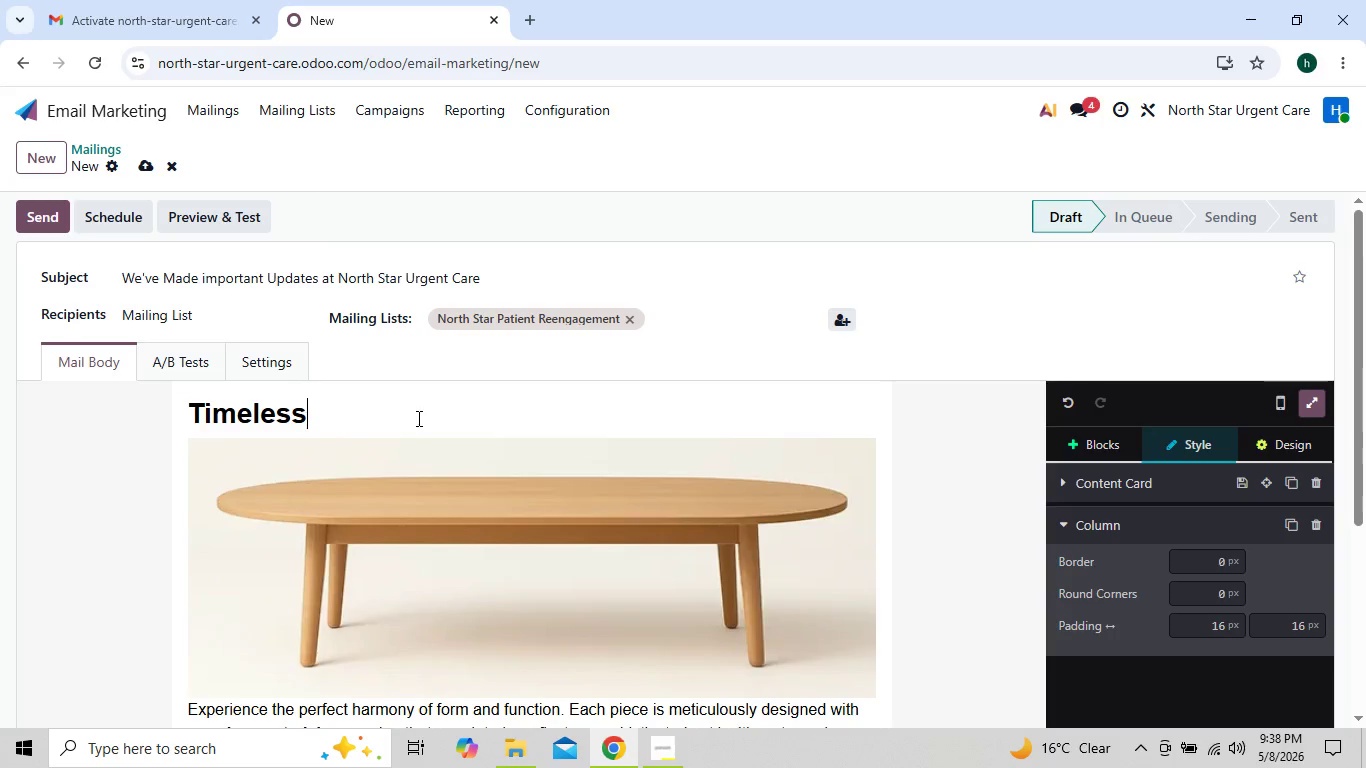 
key(Backspace)
 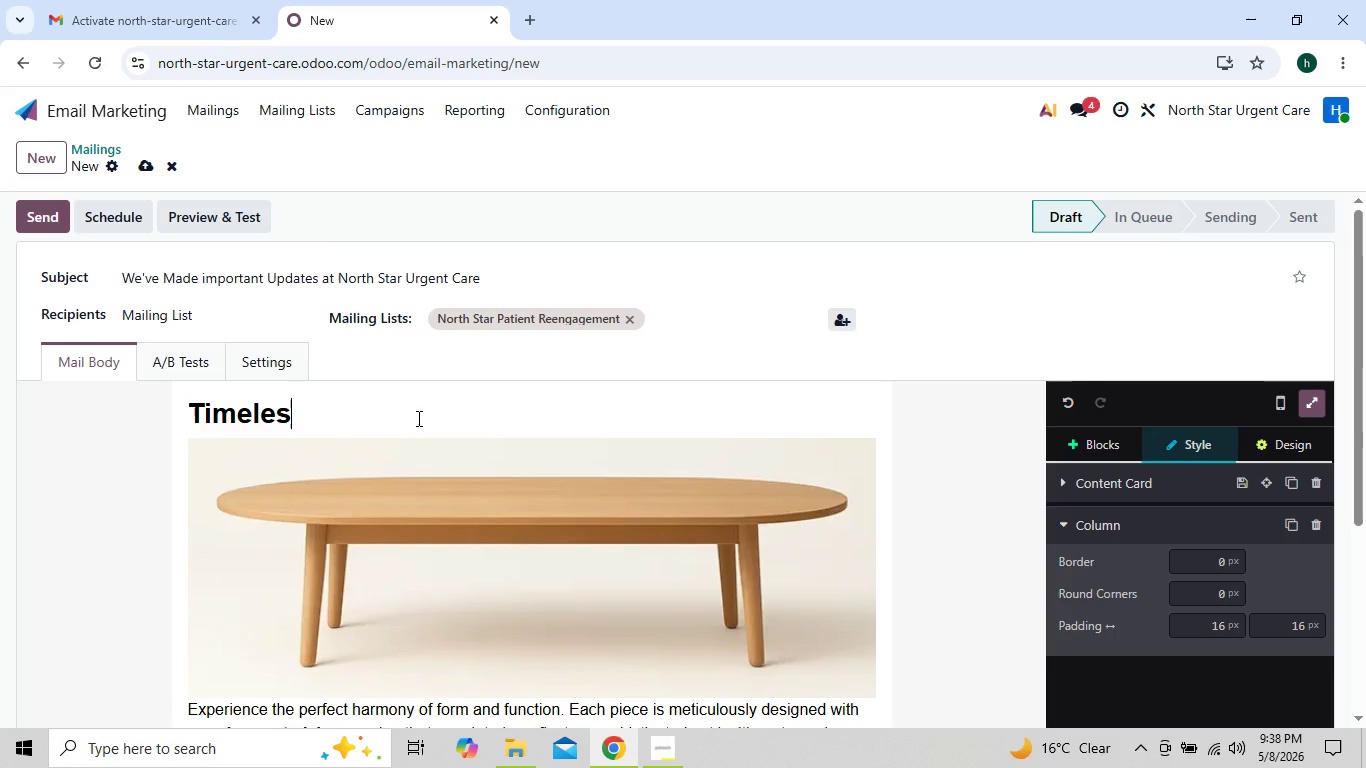 
key(Backspace)
 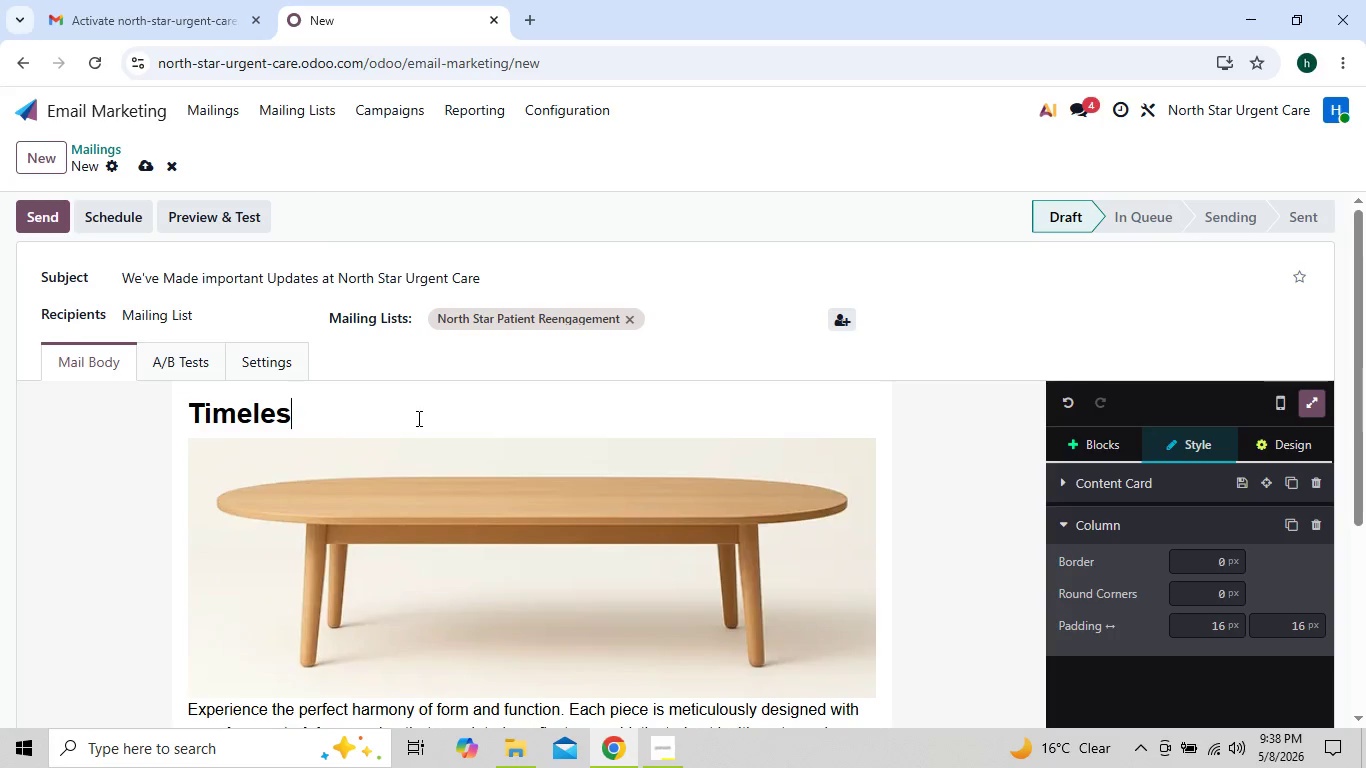 
key(Backspace)
 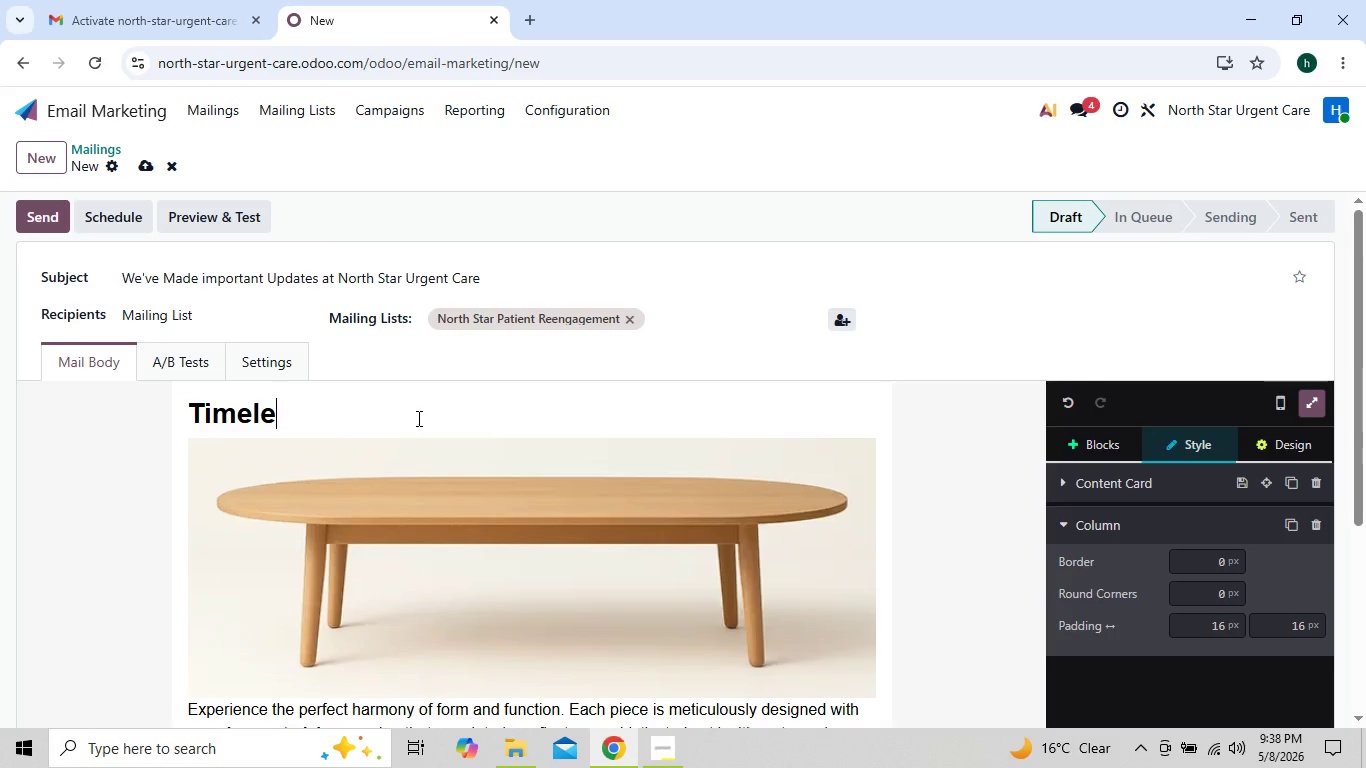 
key(Backspace)
 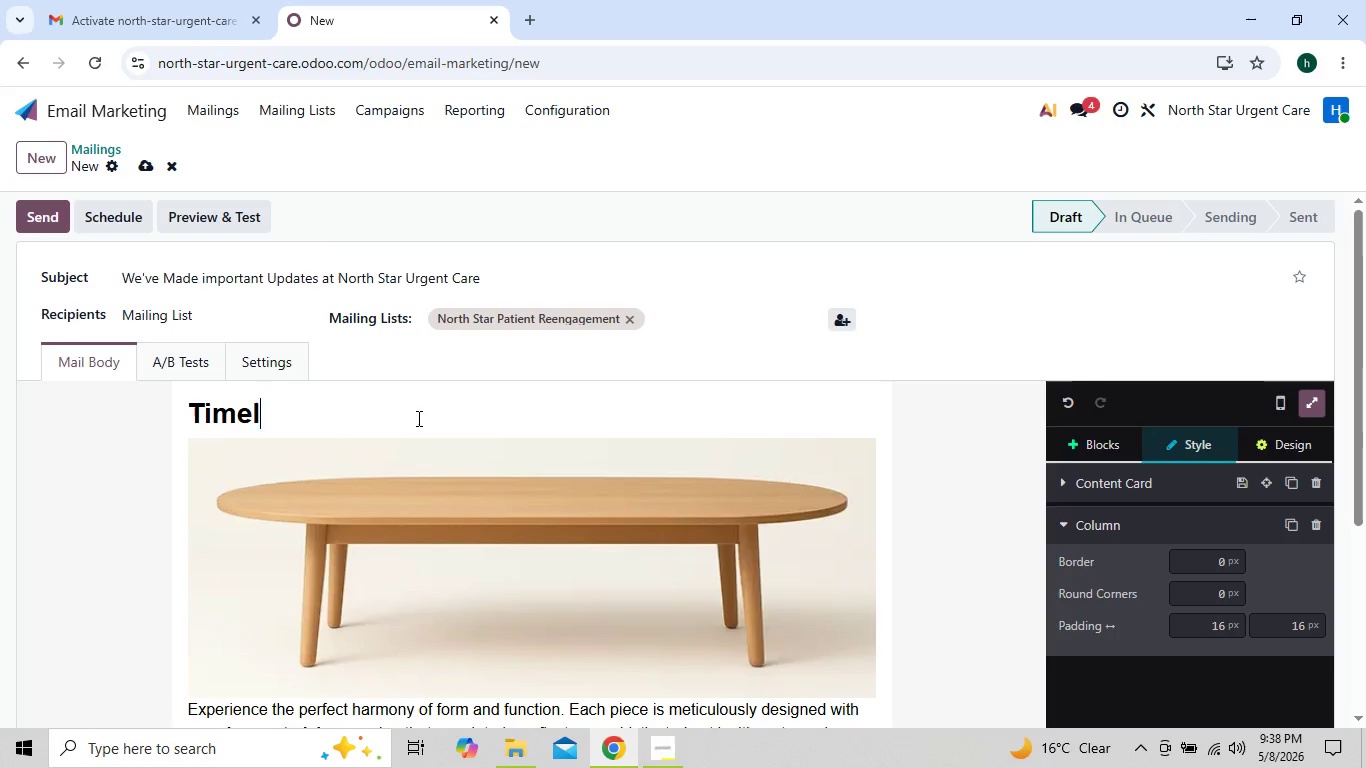 
key(Backspace)
 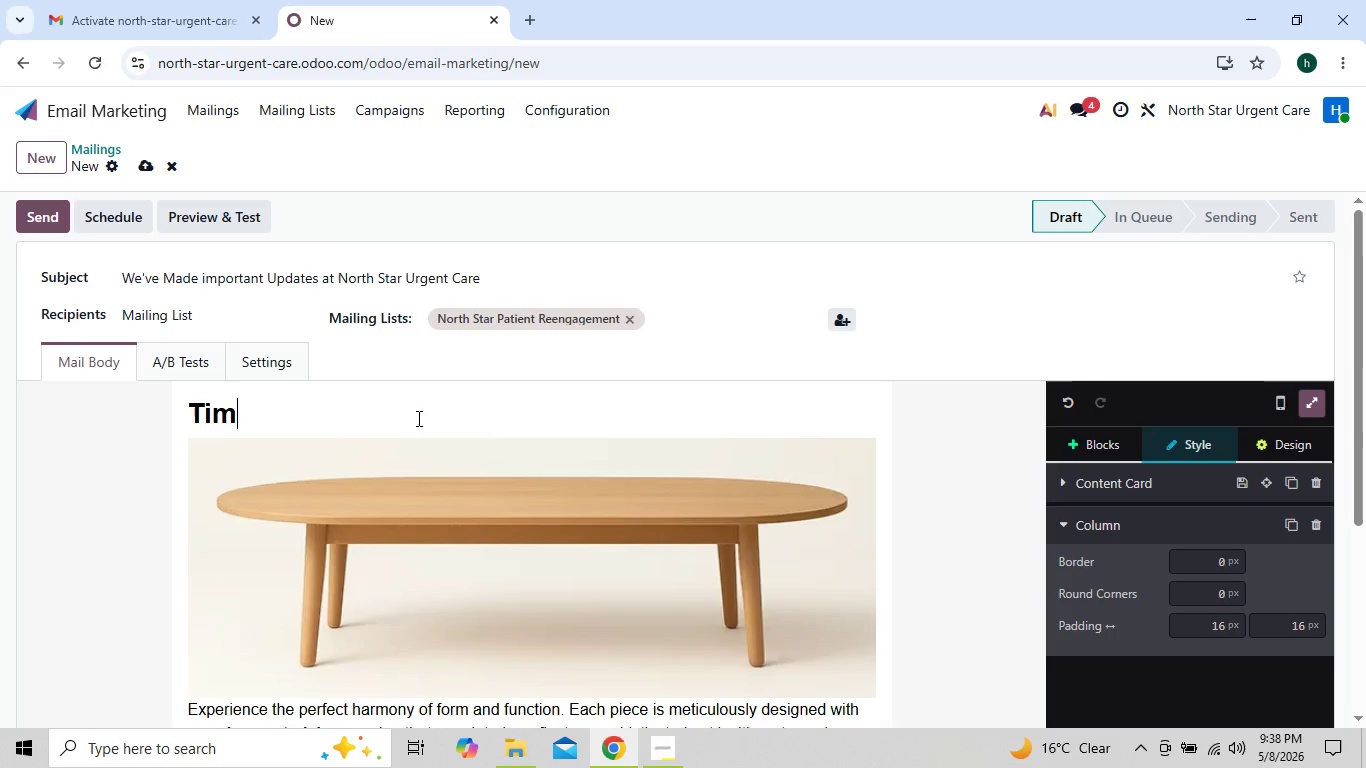 
key(Backspace)
 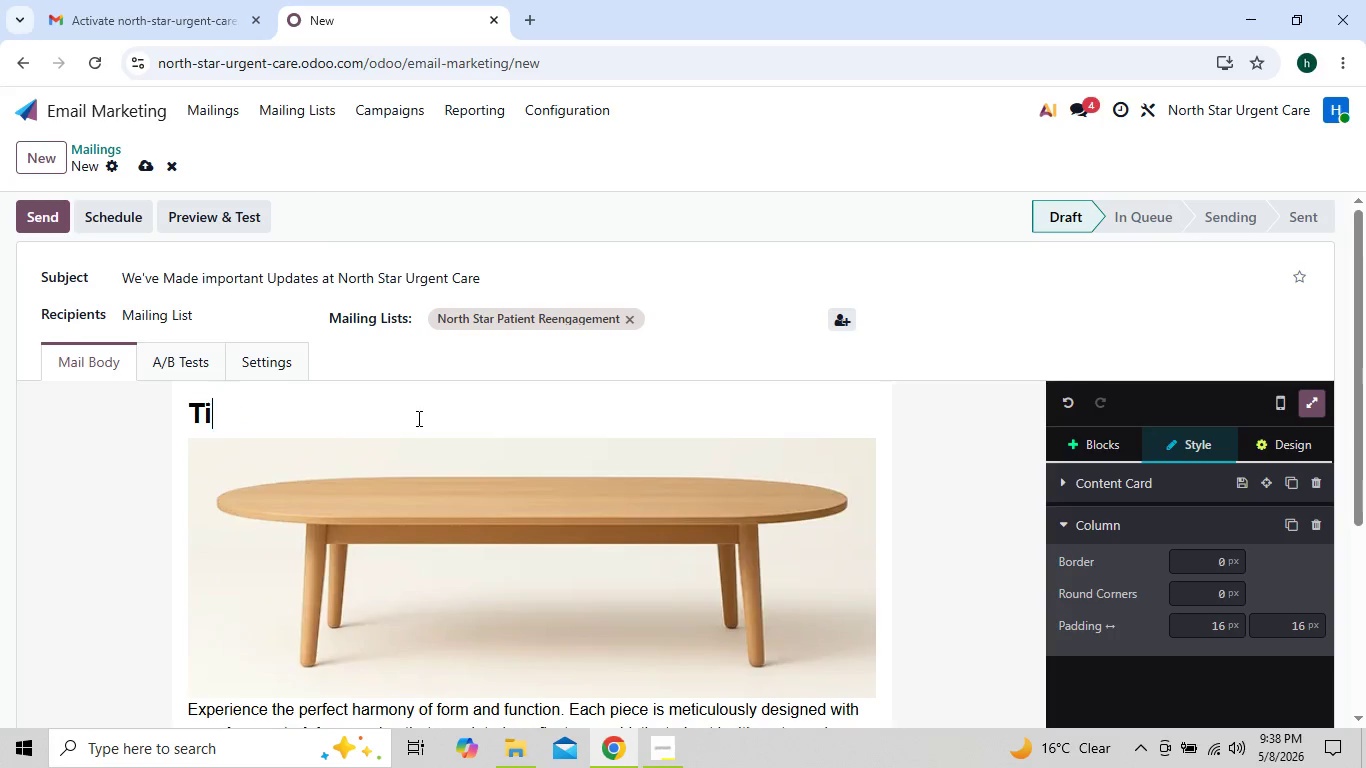 
key(Backspace)
 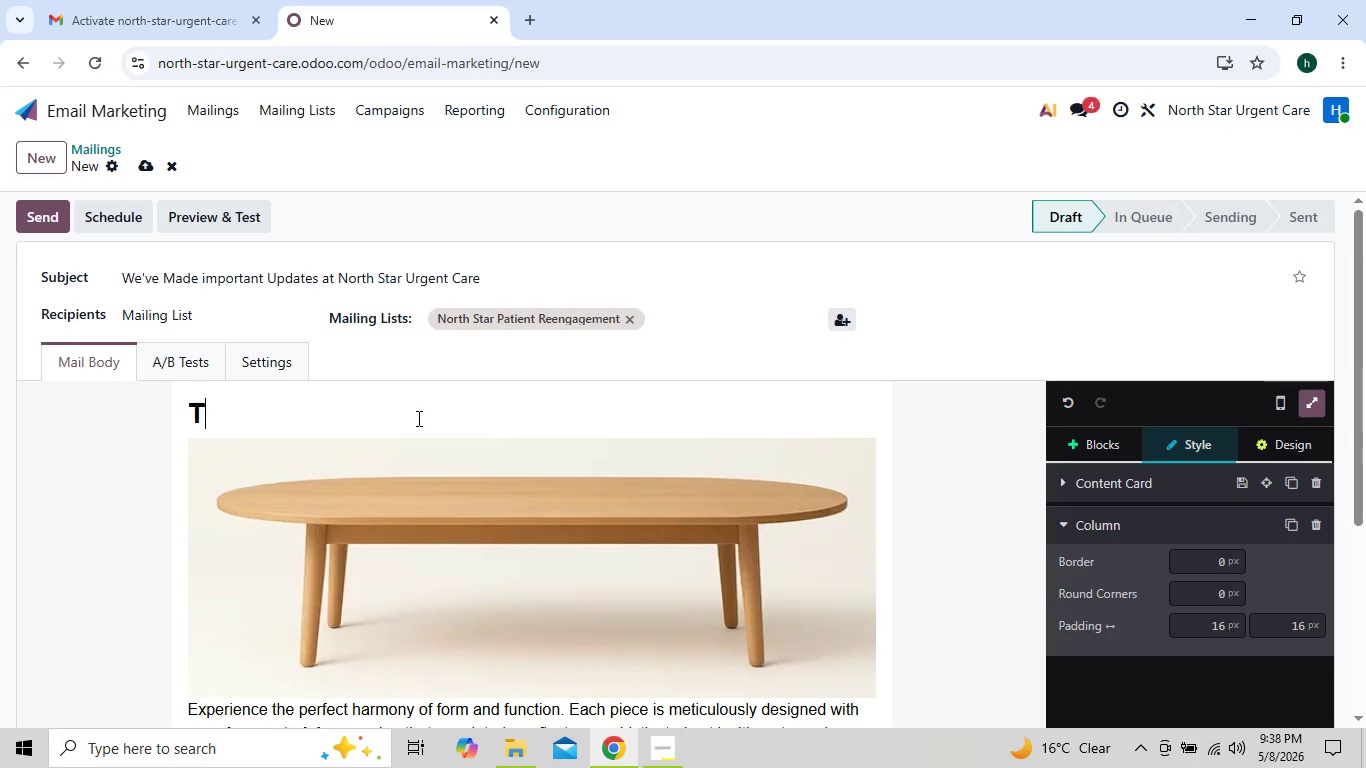 
key(Backspace)
 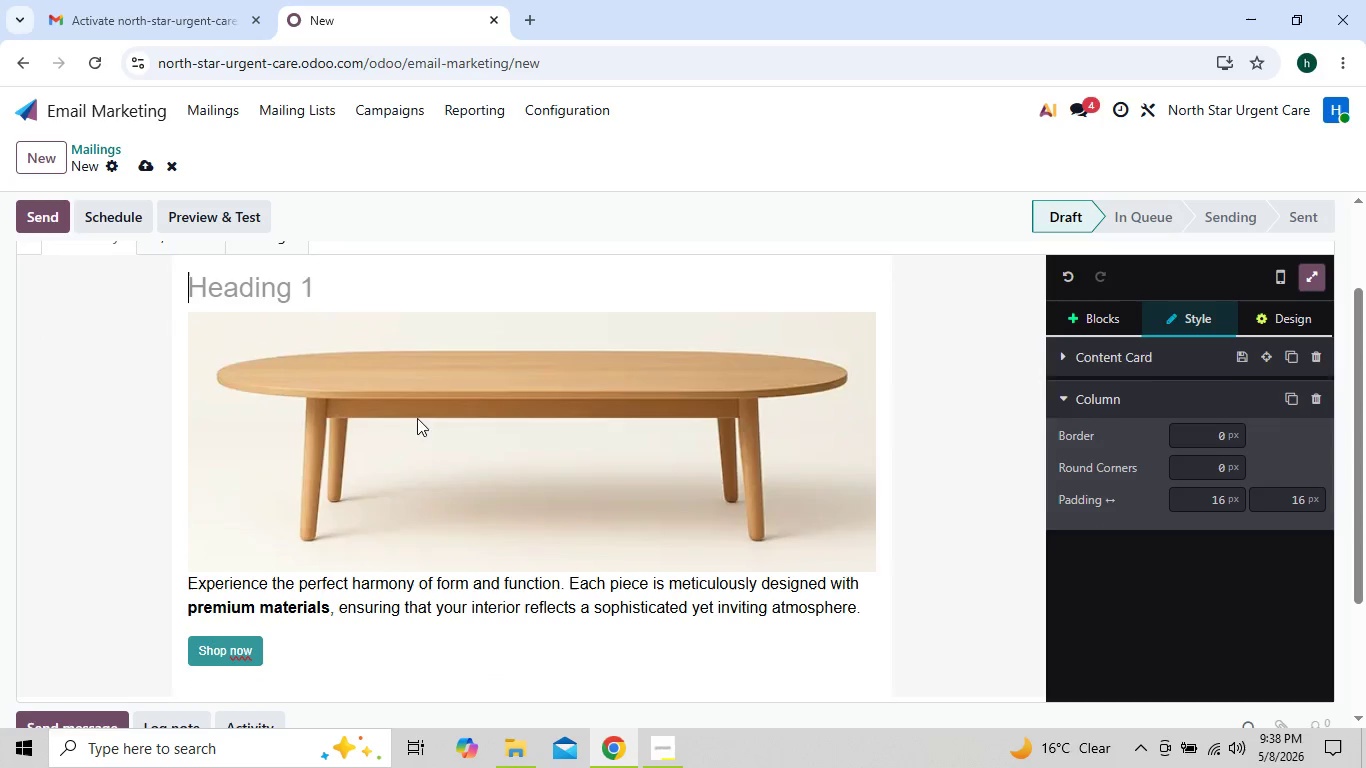 
left_click([395, 647])
 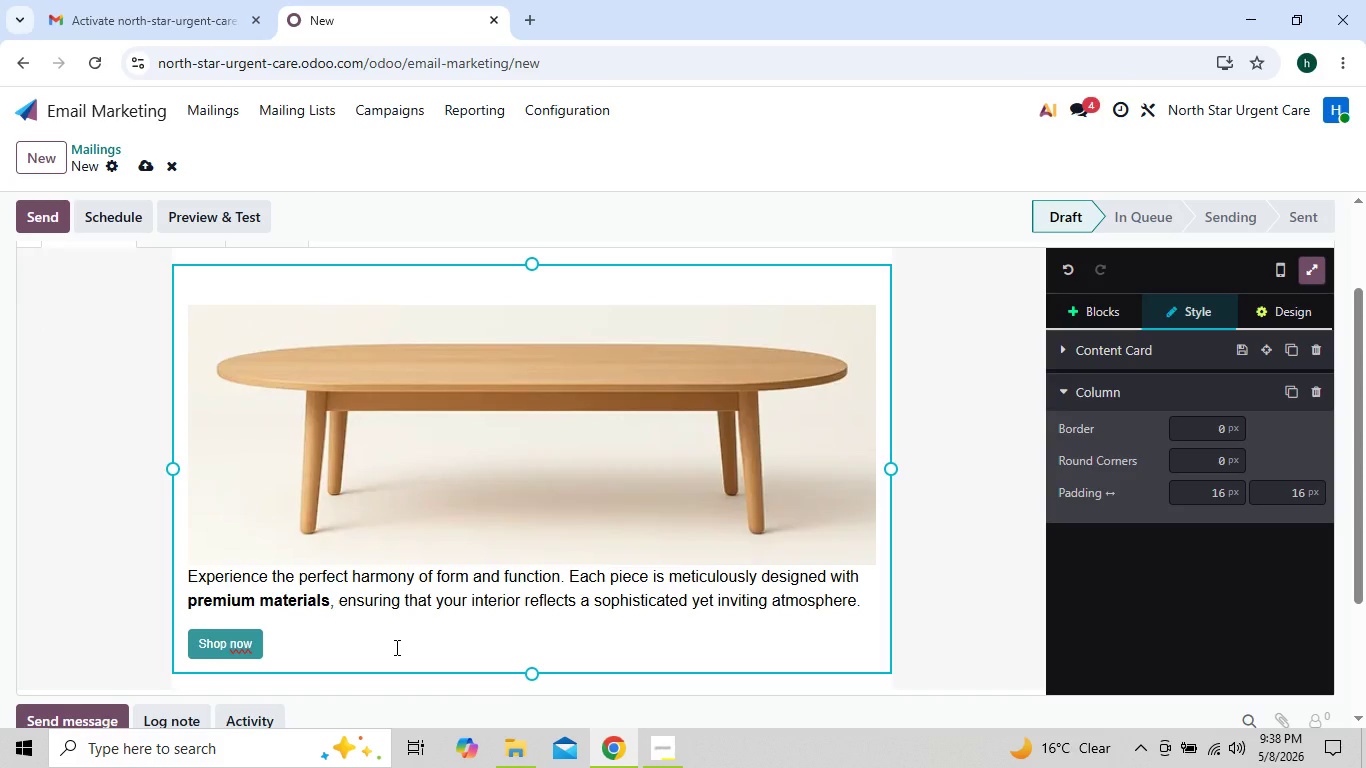 
key(Backspace)
 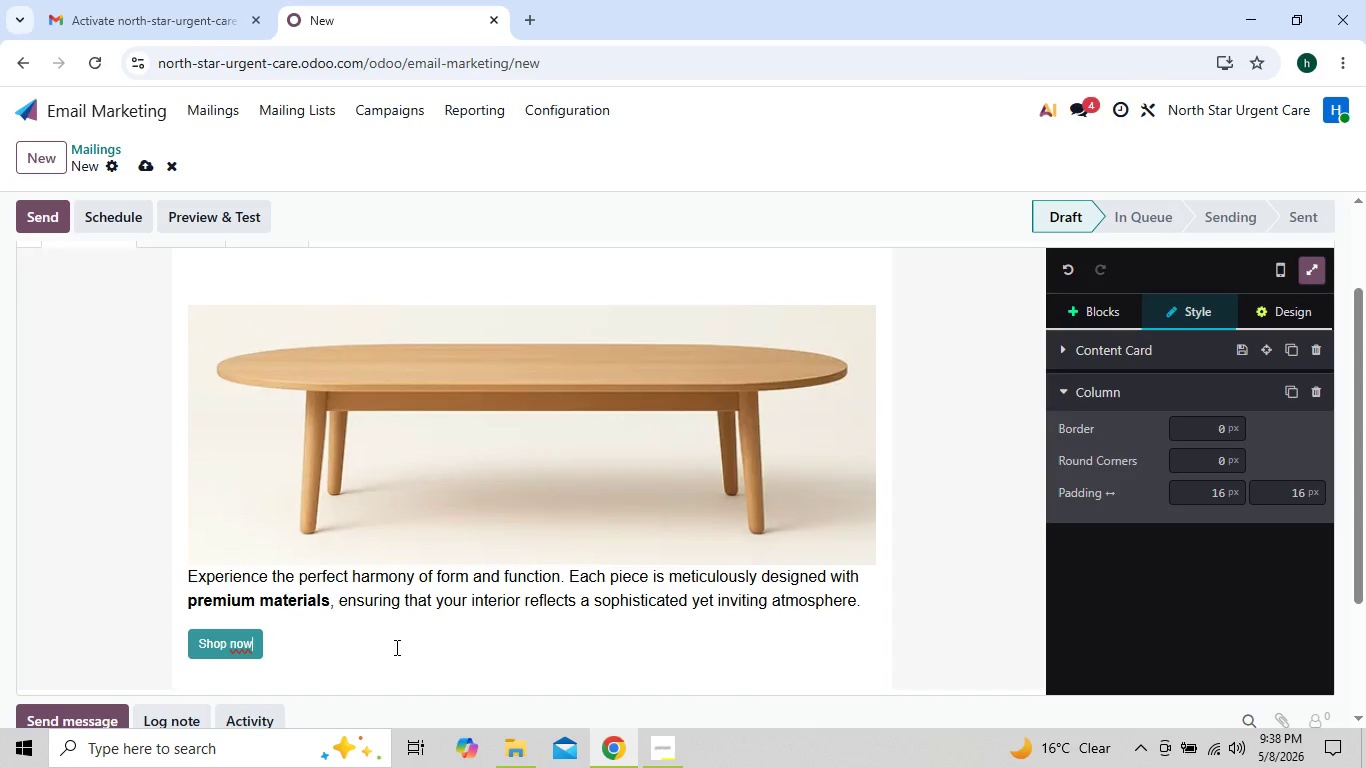 
key(Backspace)
 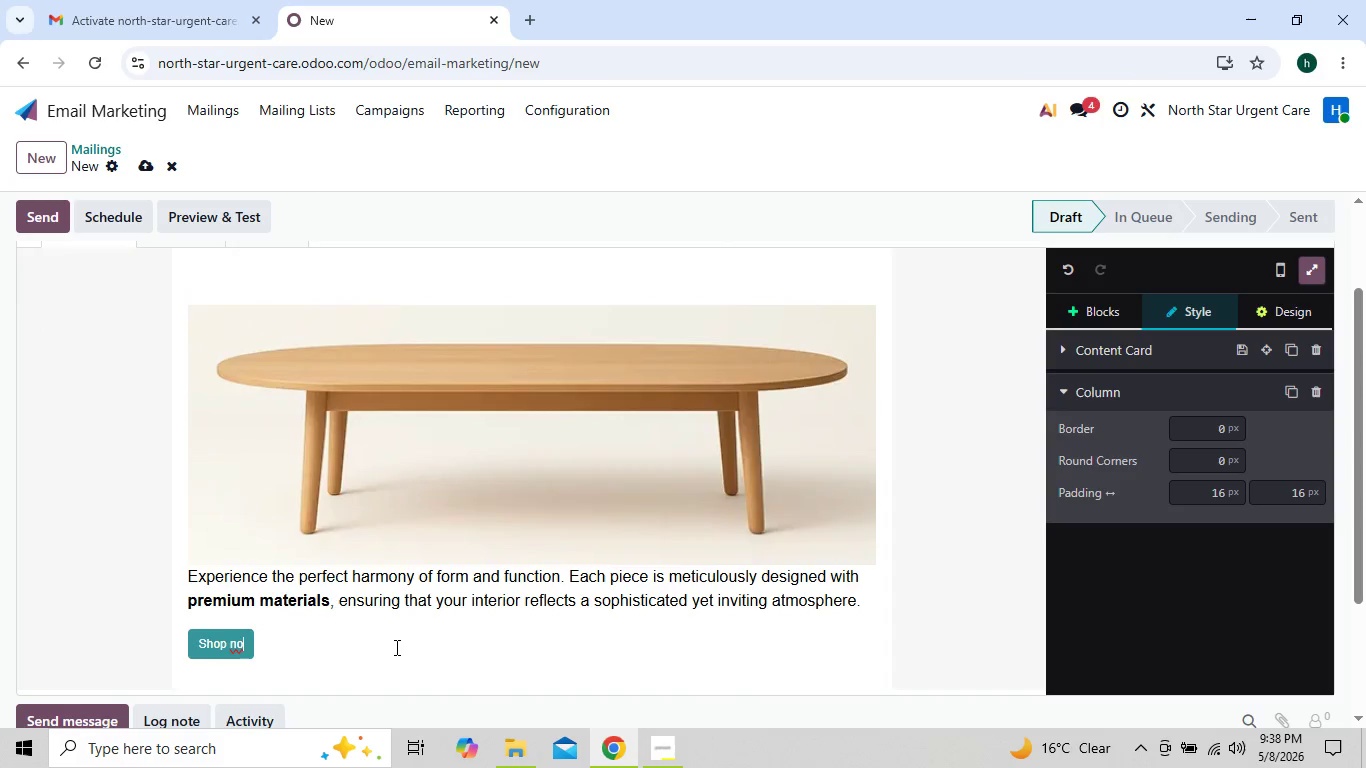 
key(Backspace)
 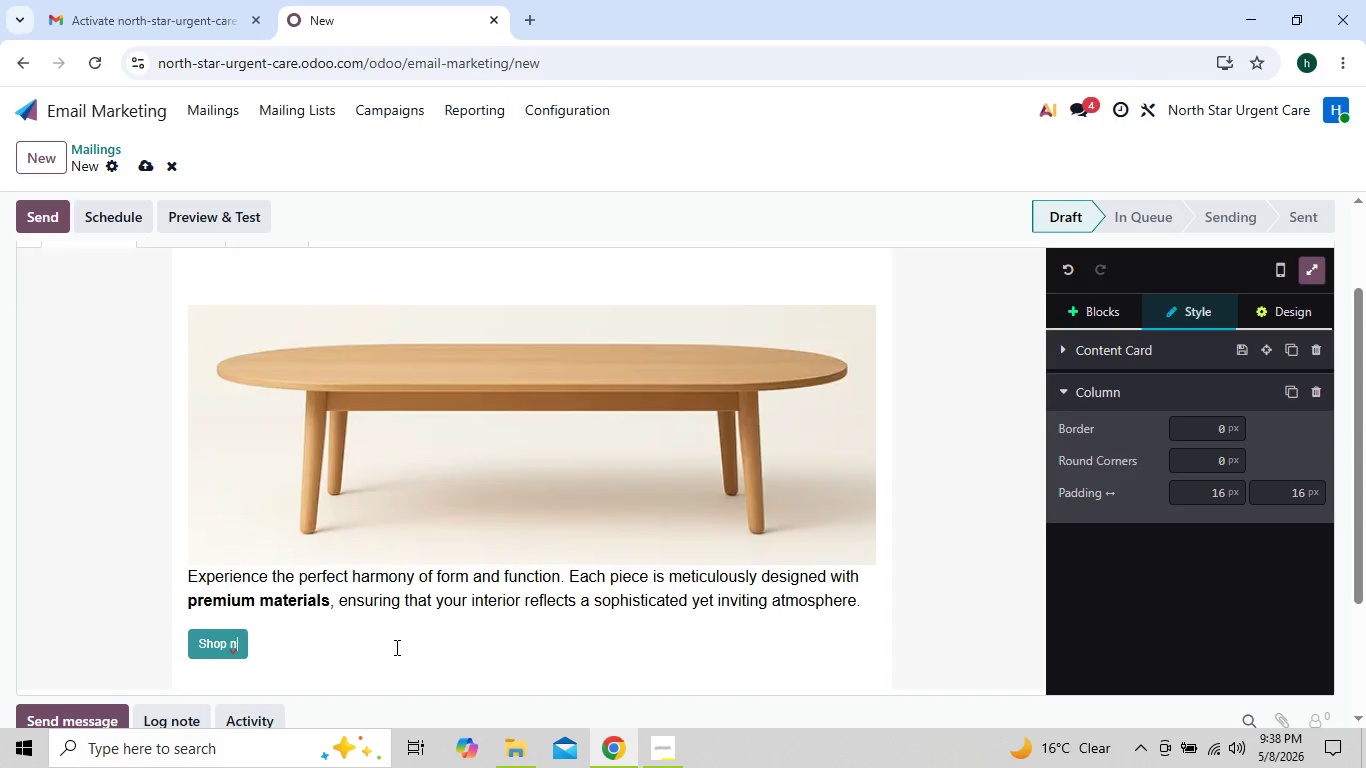 
key(Backspace)
 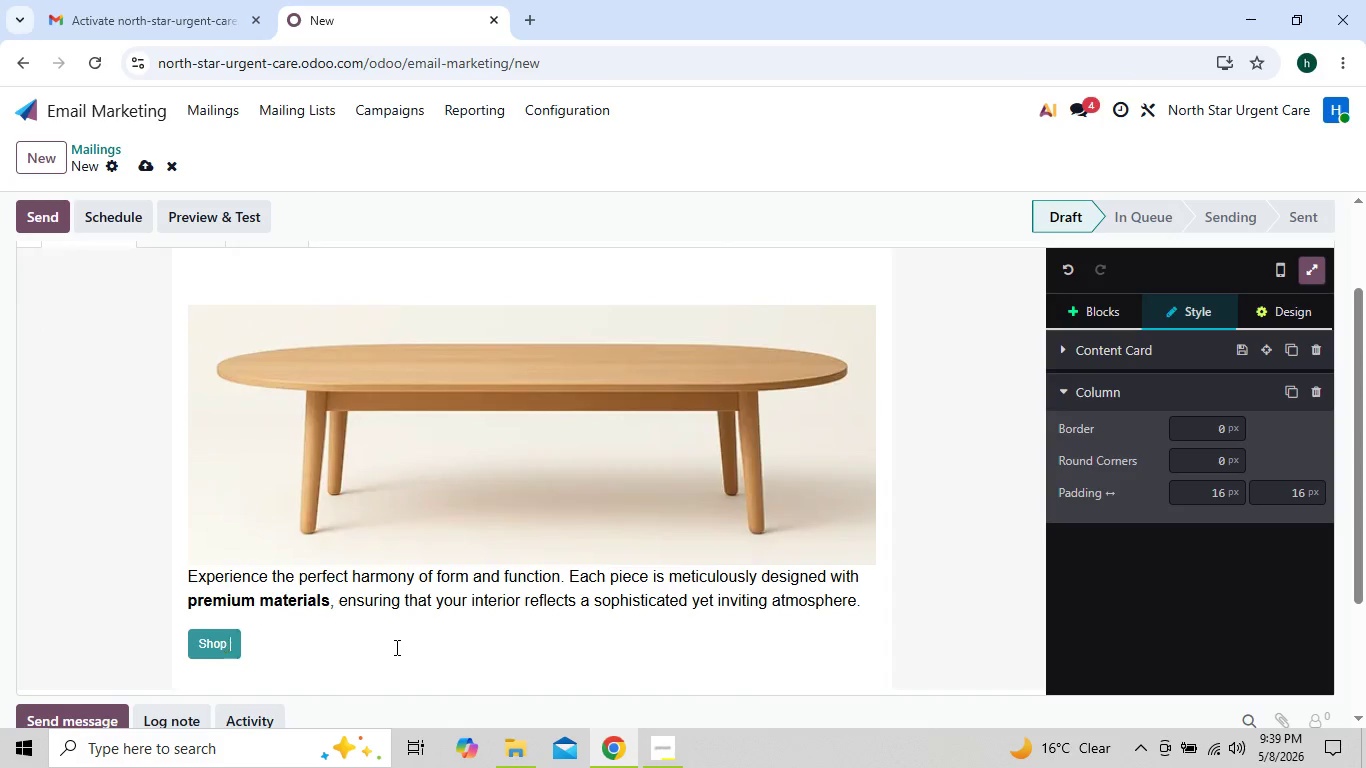 
key(Backspace)
 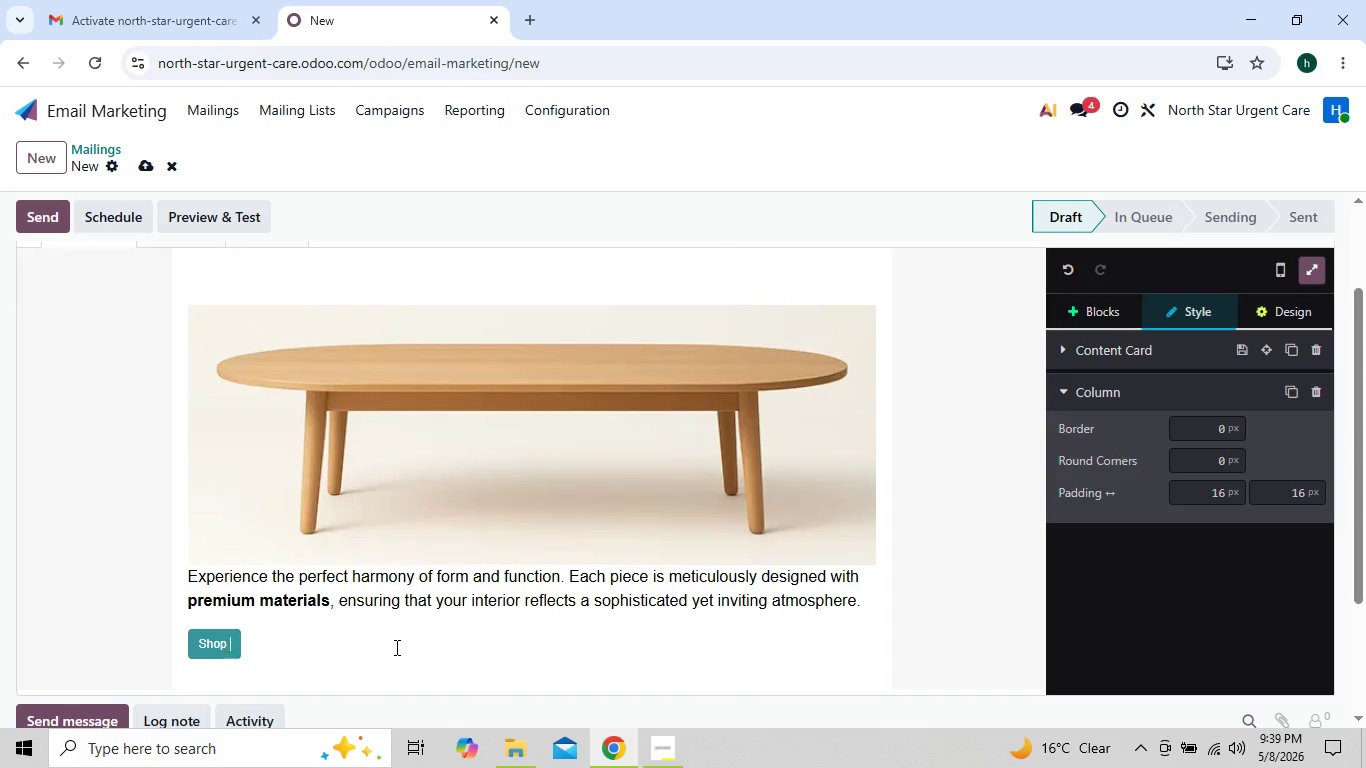 
key(Backspace)
 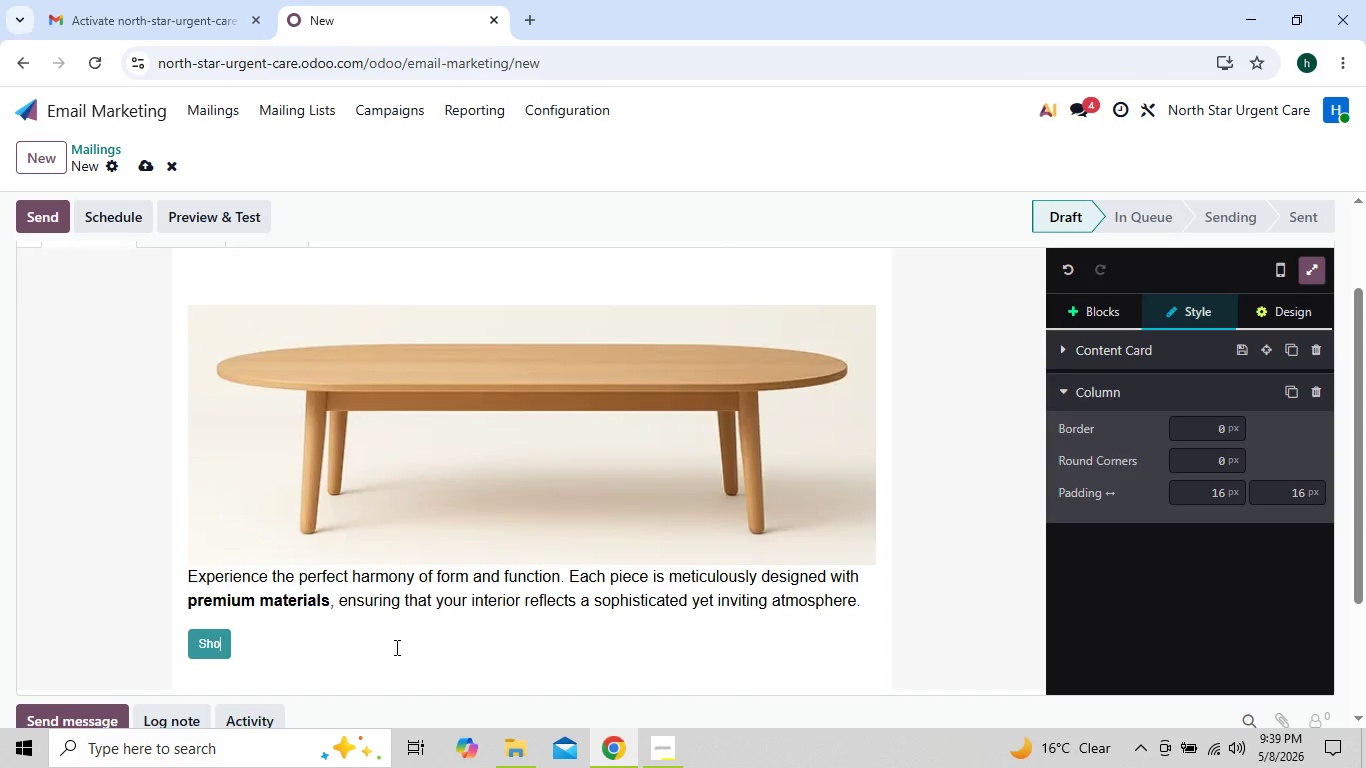 
key(Backspace)
 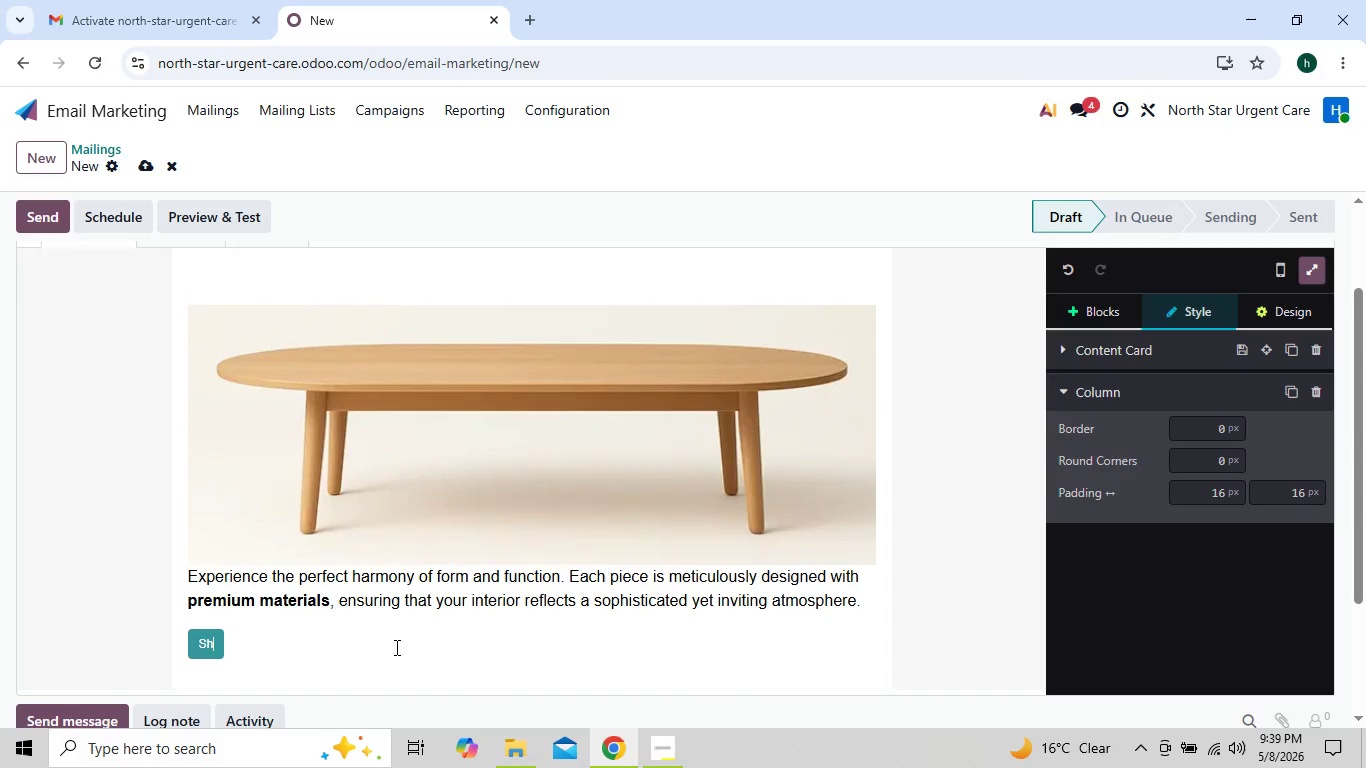 
key(Backspace)
 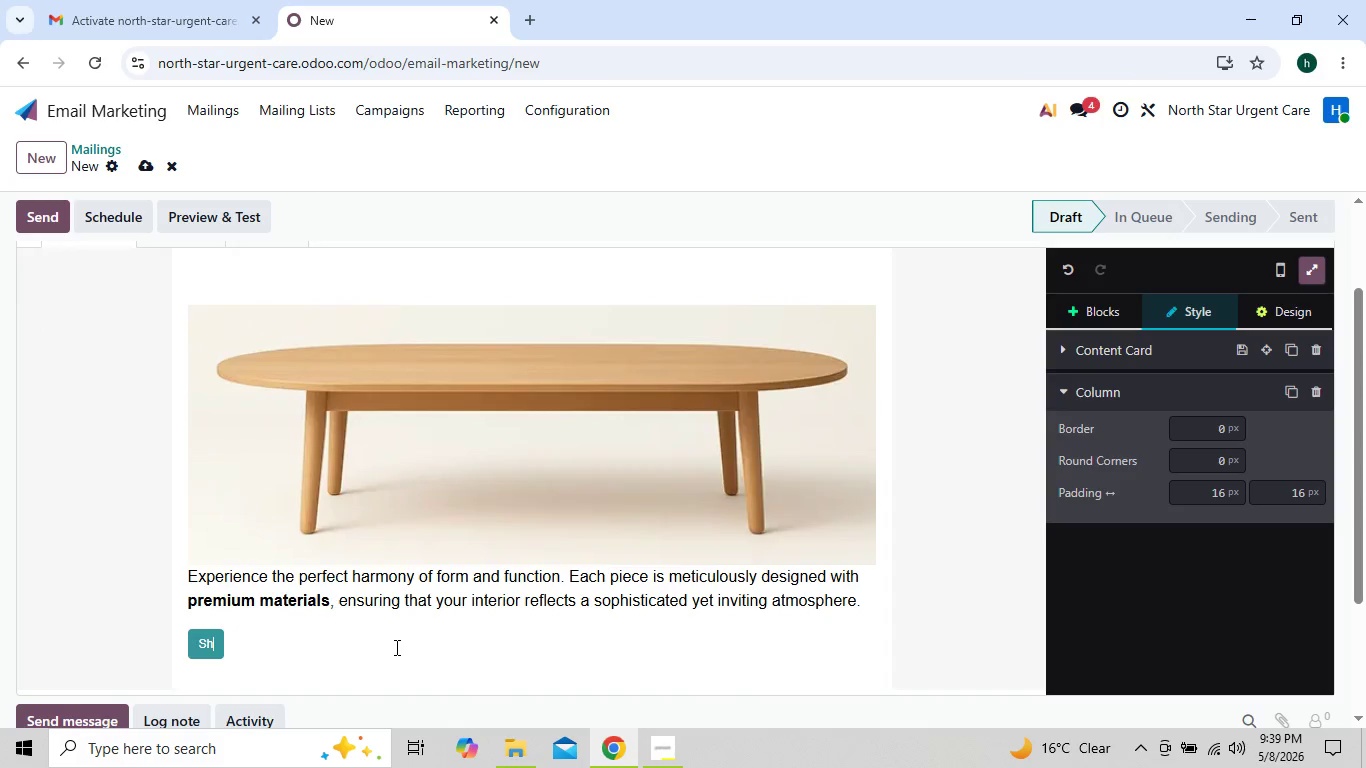 
key(Backspace)
 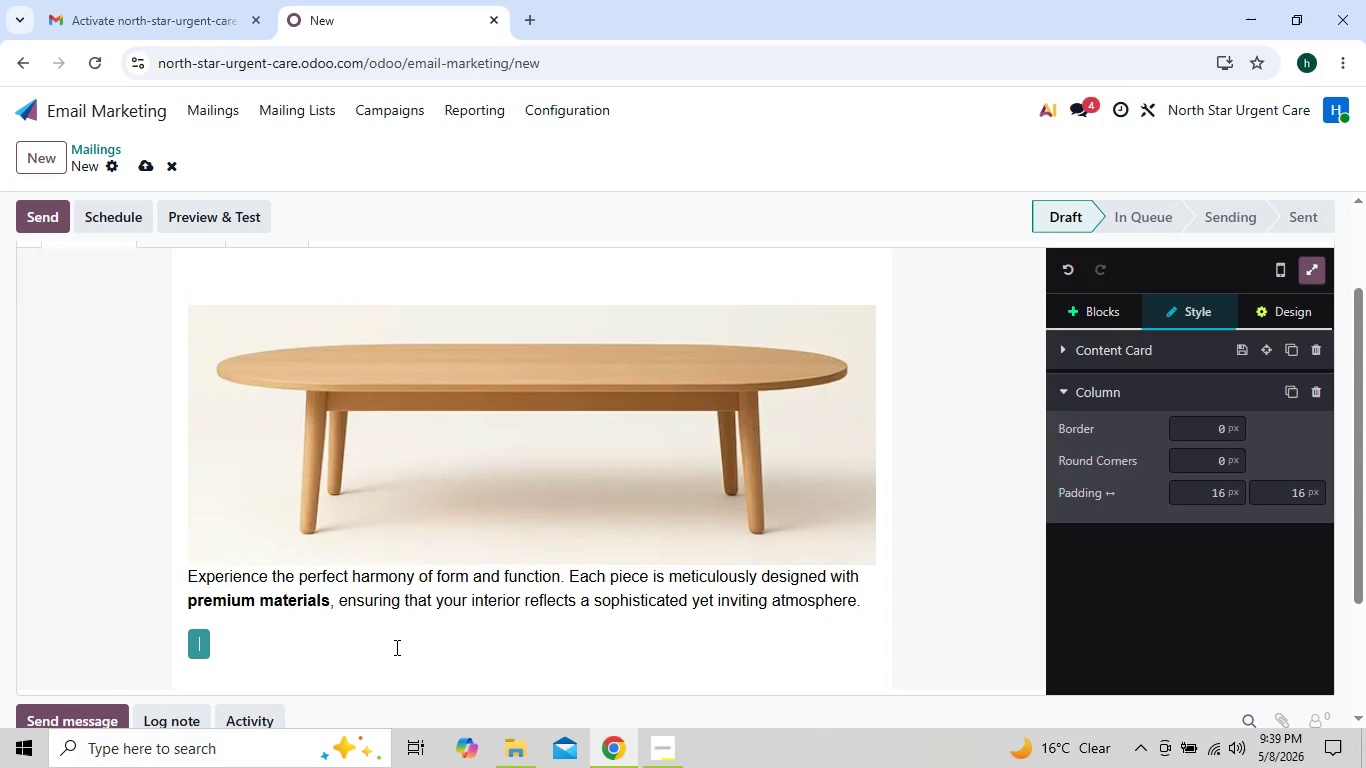 
key(Backspace)
 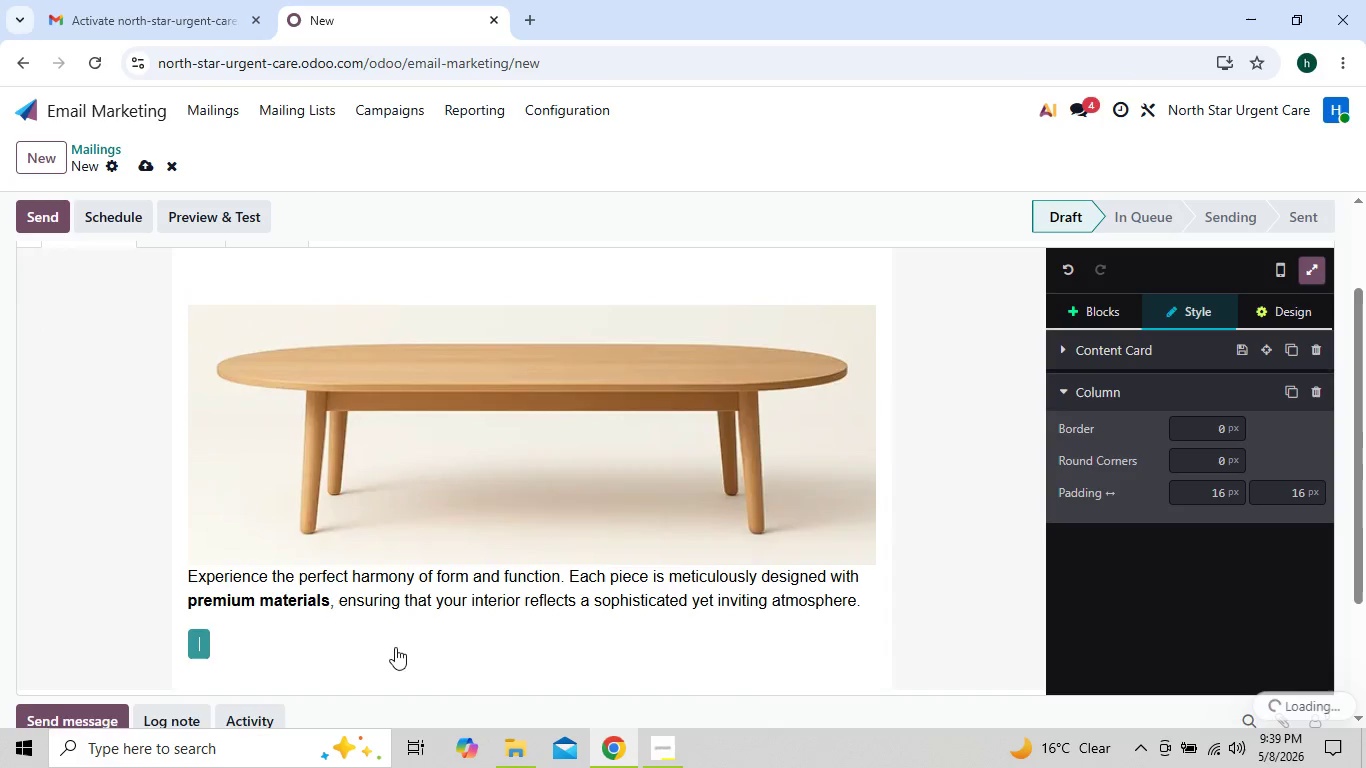 
key(Backspace)
 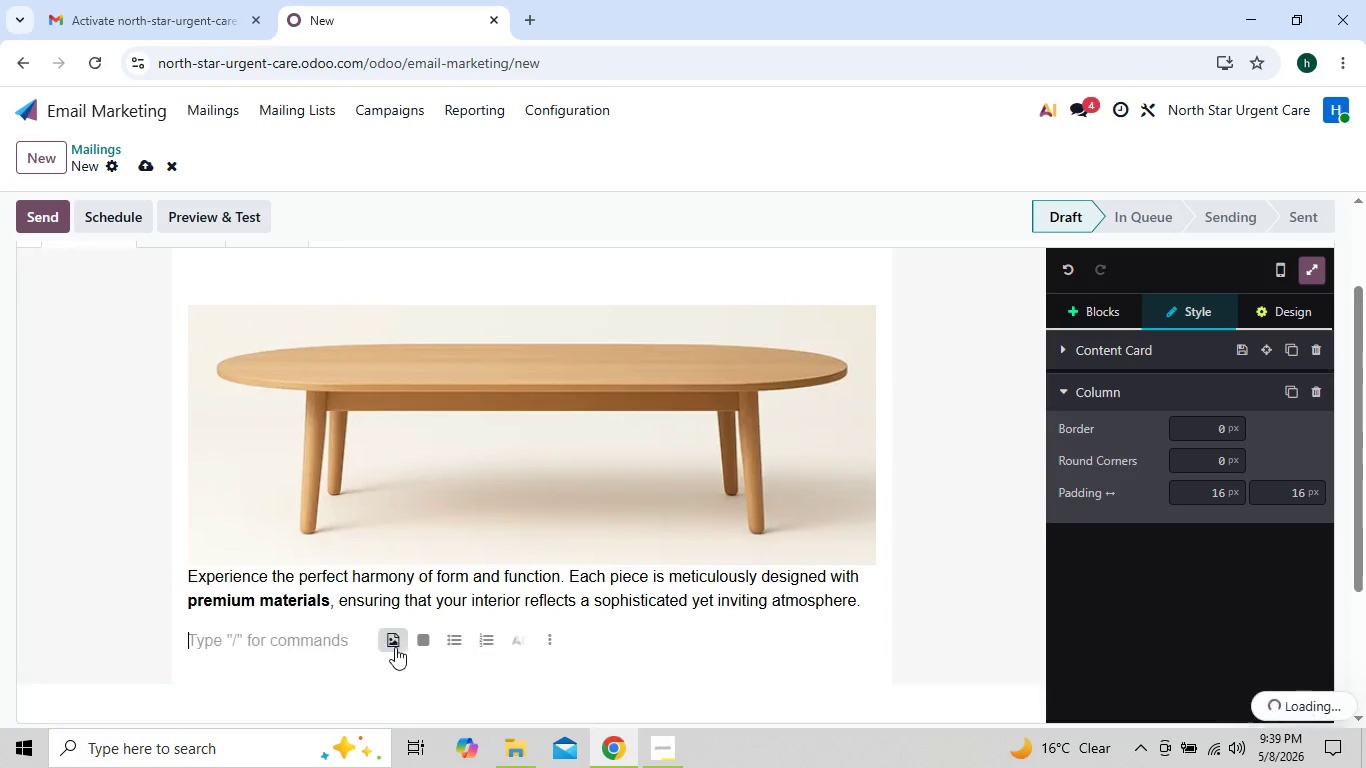 
key(Backspace)
 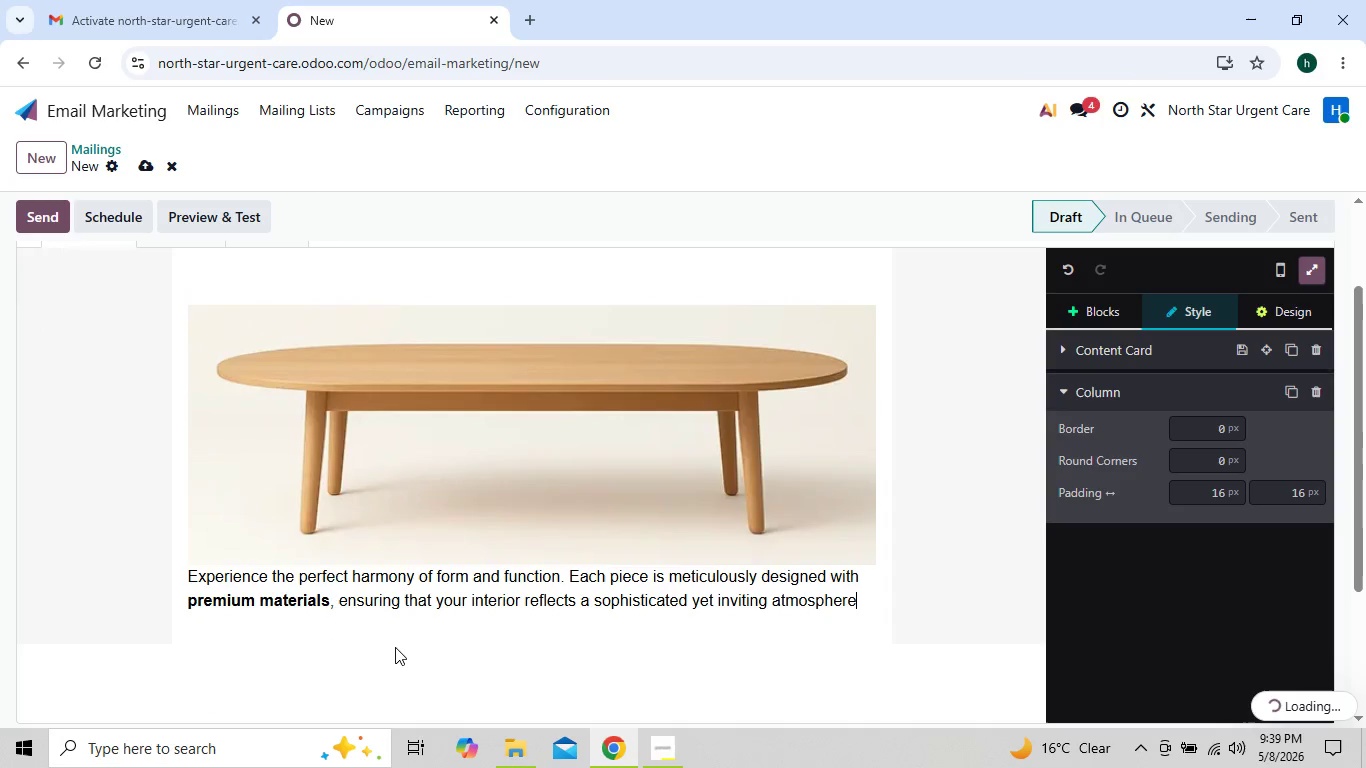 
key(Backspace)
 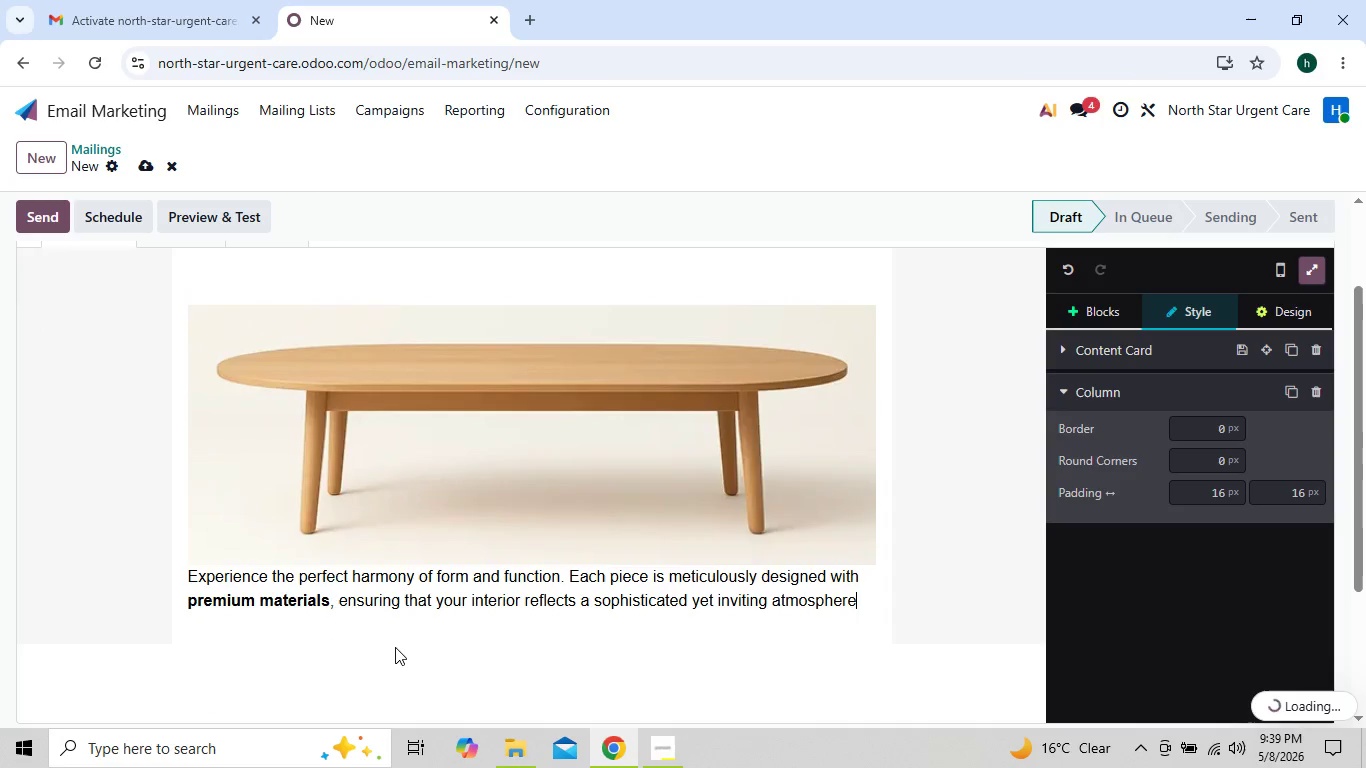 
key(Backspace)
 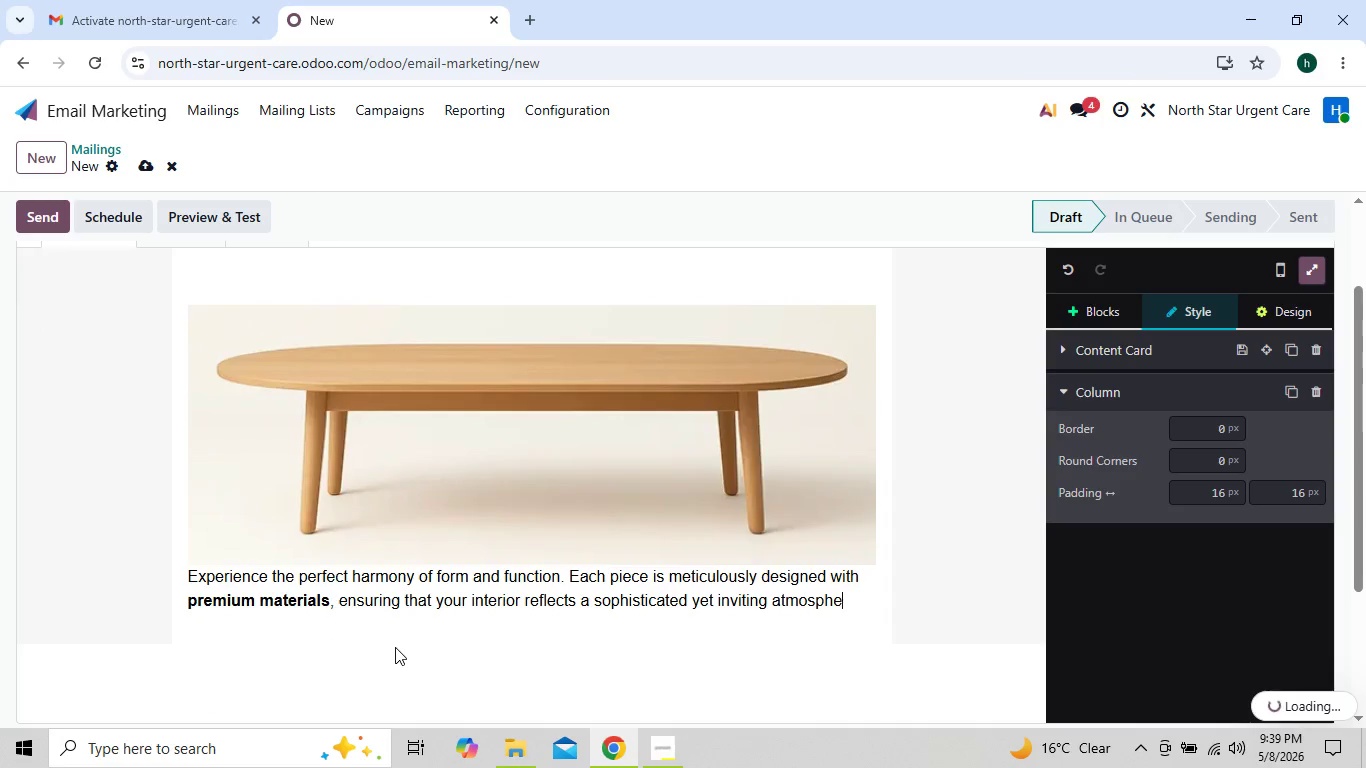 
hold_key(key=Backspace, duration=0.55)
 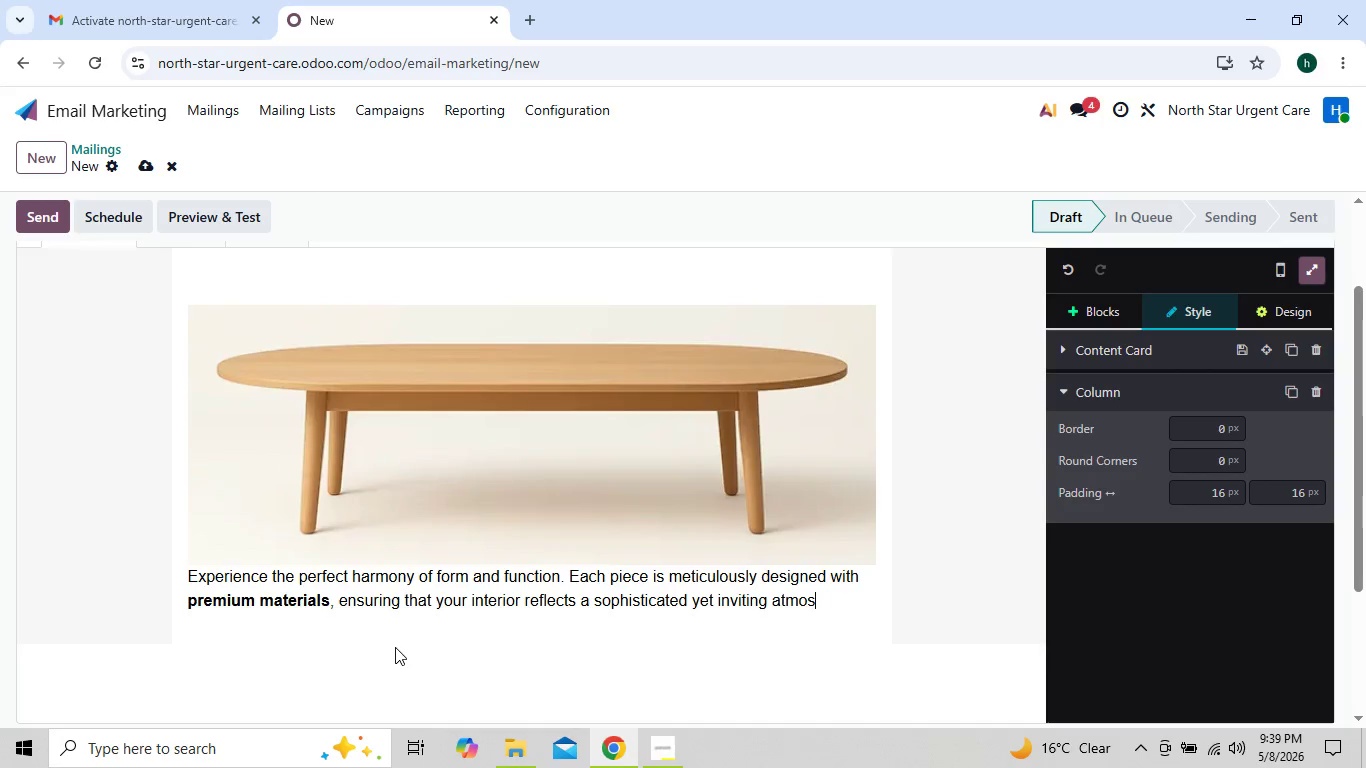 
key(Backspace)
 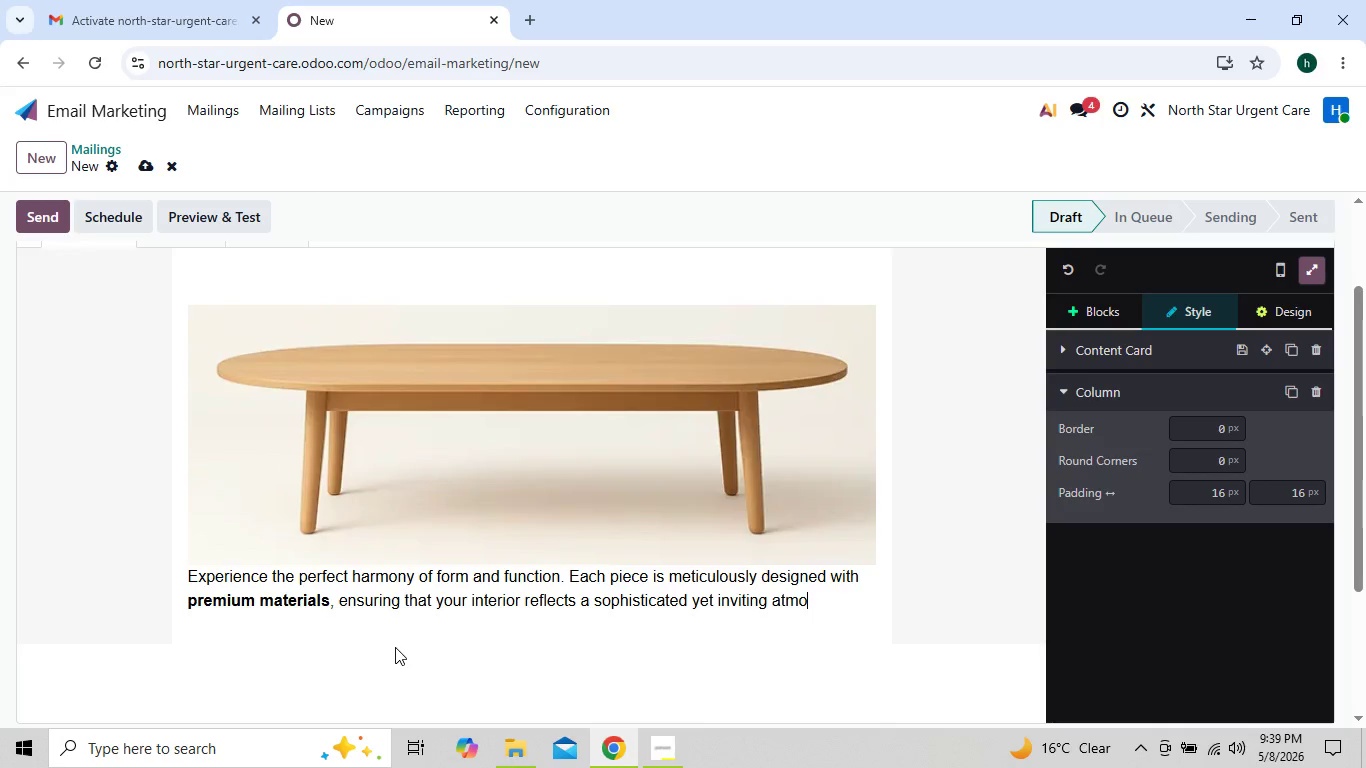 
key(Backspace)
 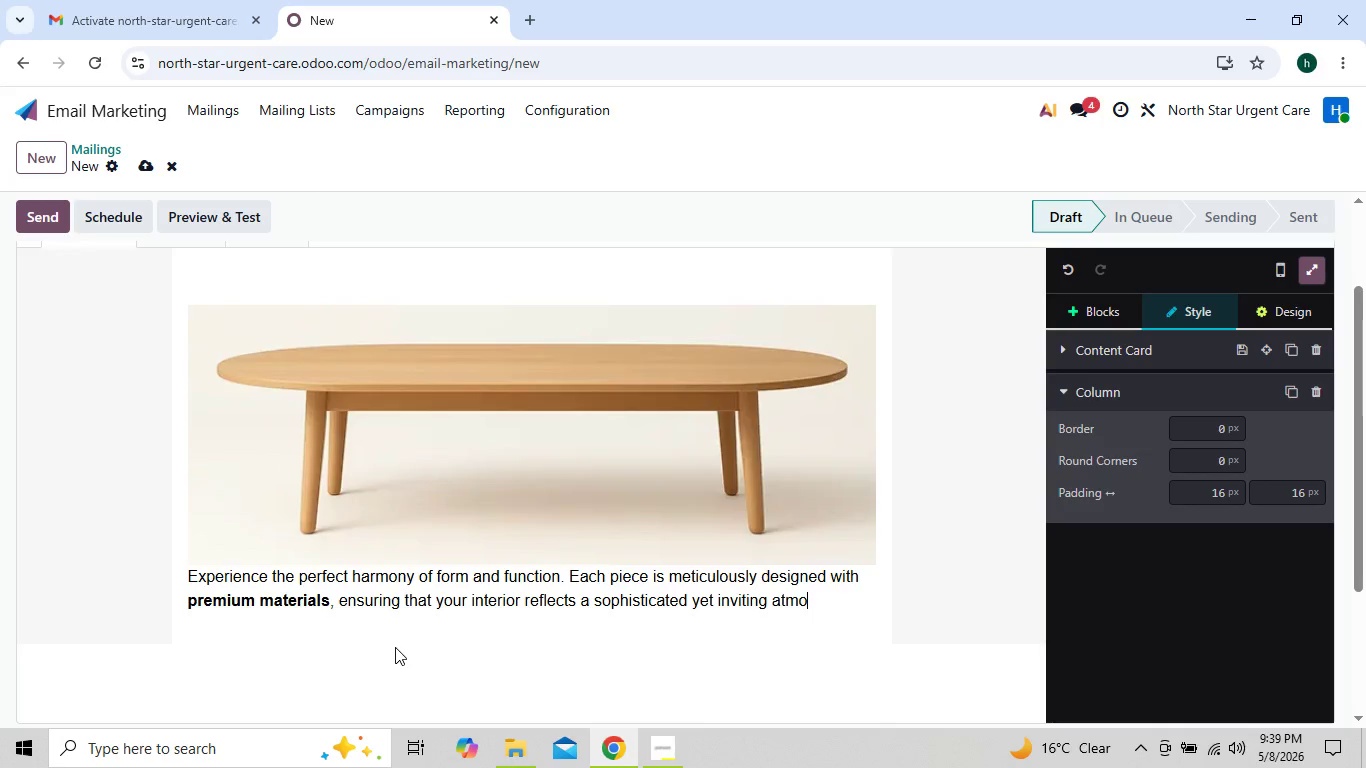 
key(Backspace)
 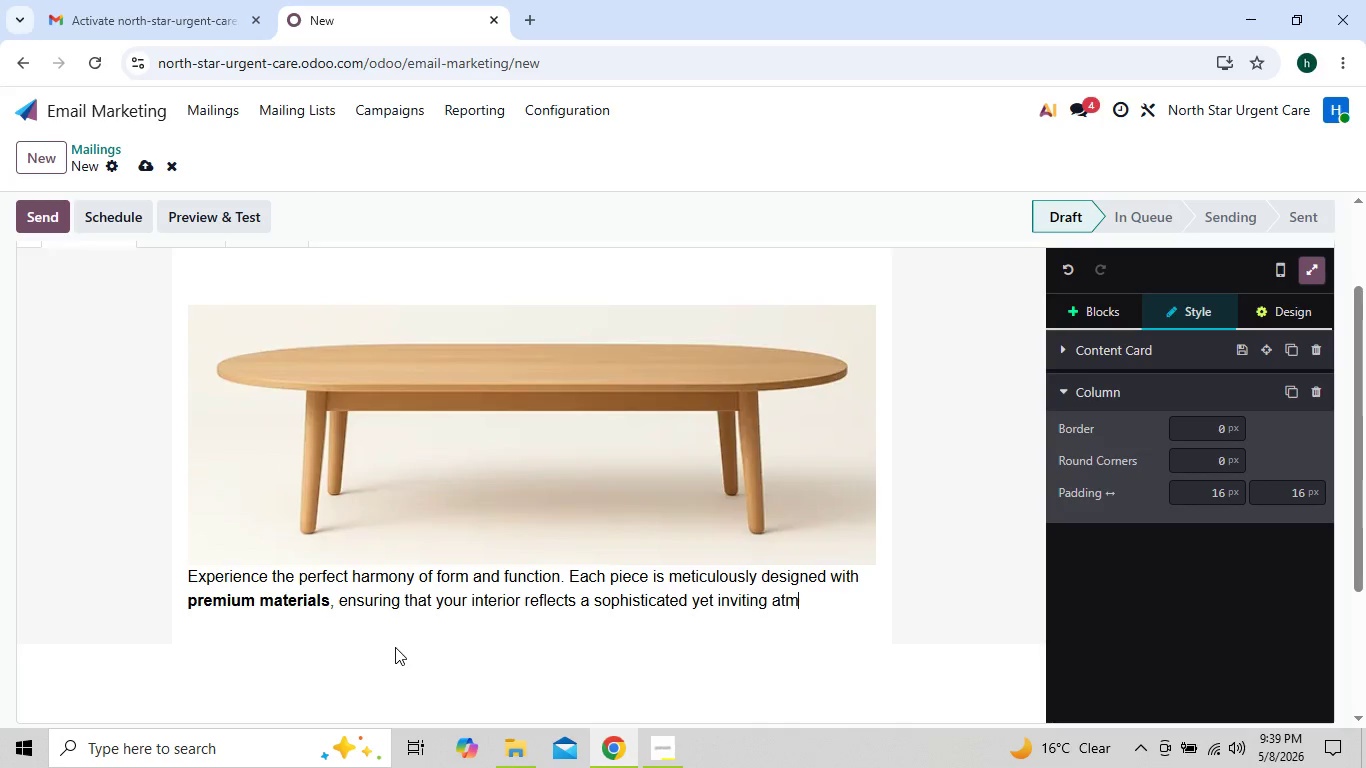 
key(Backspace)
 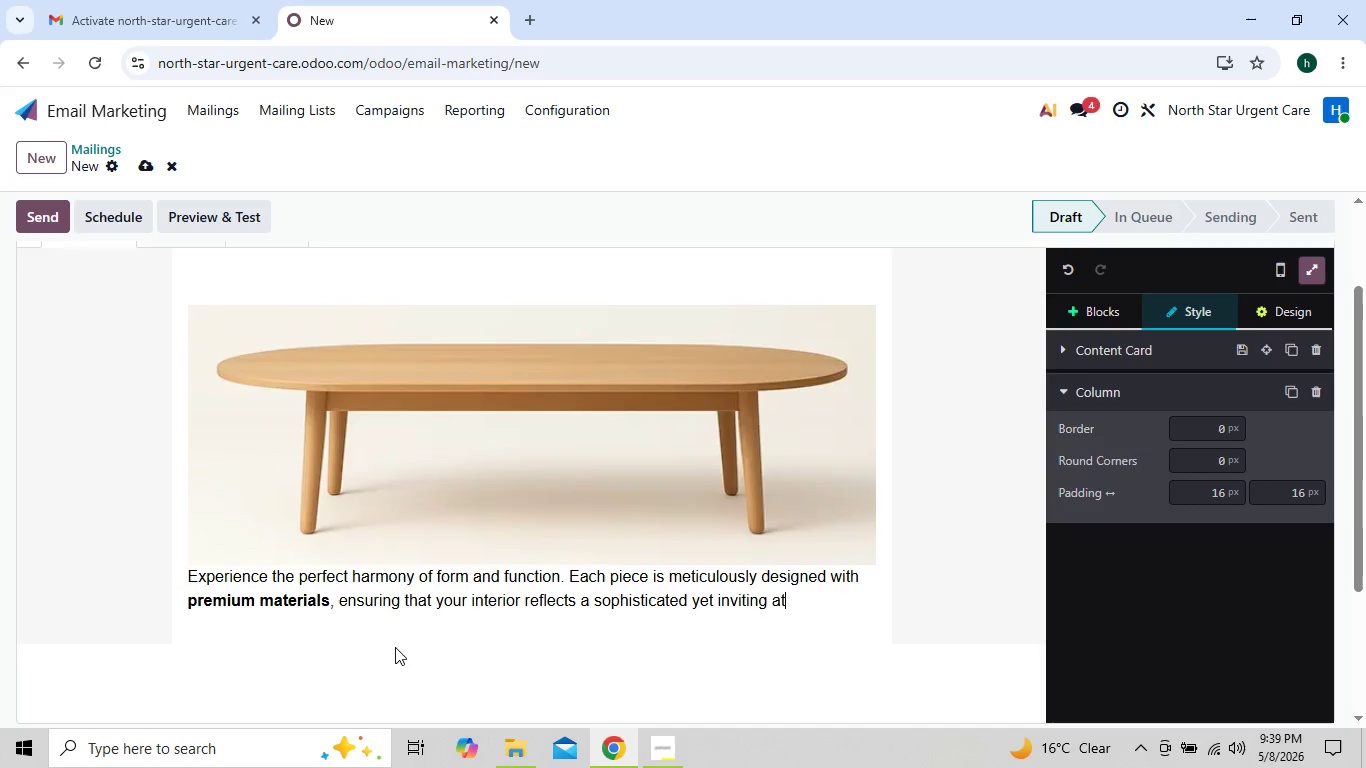 
key(Backspace)
 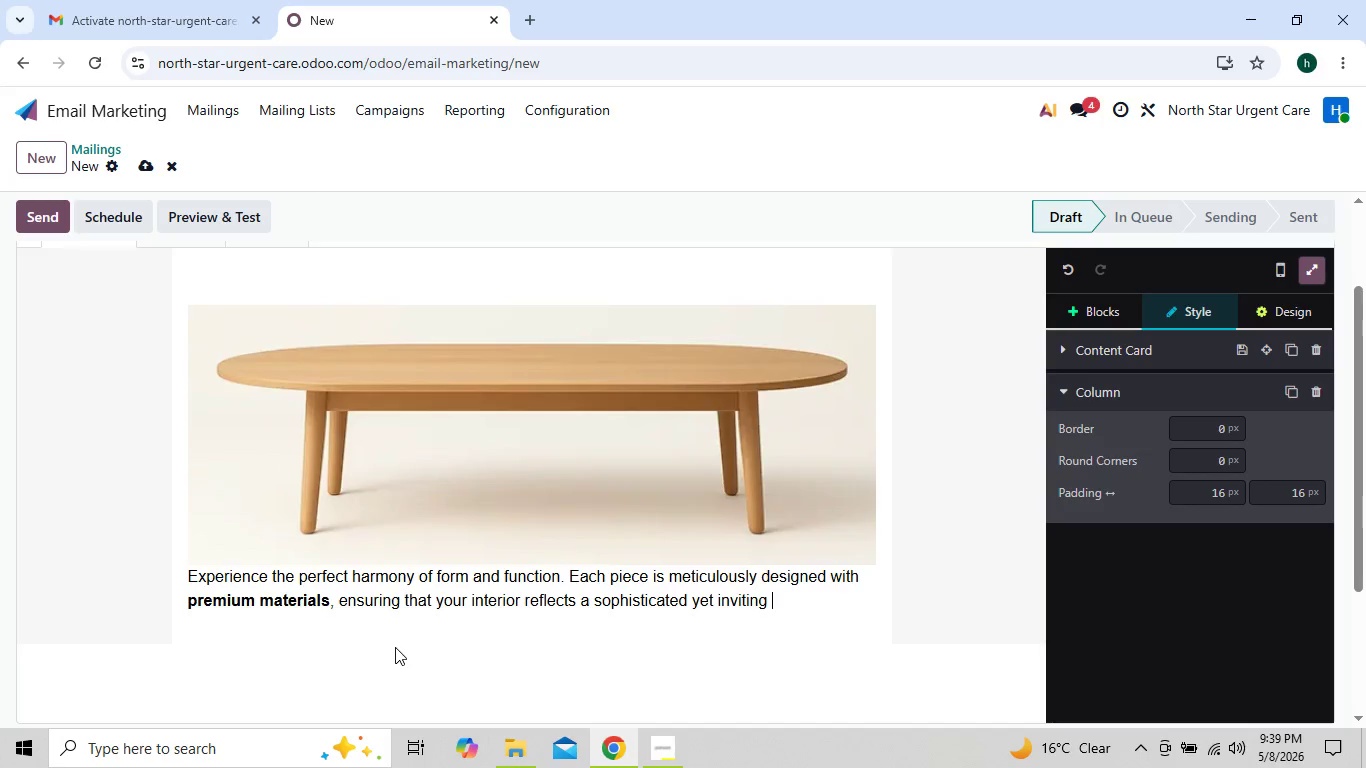 
key(Backspace)
 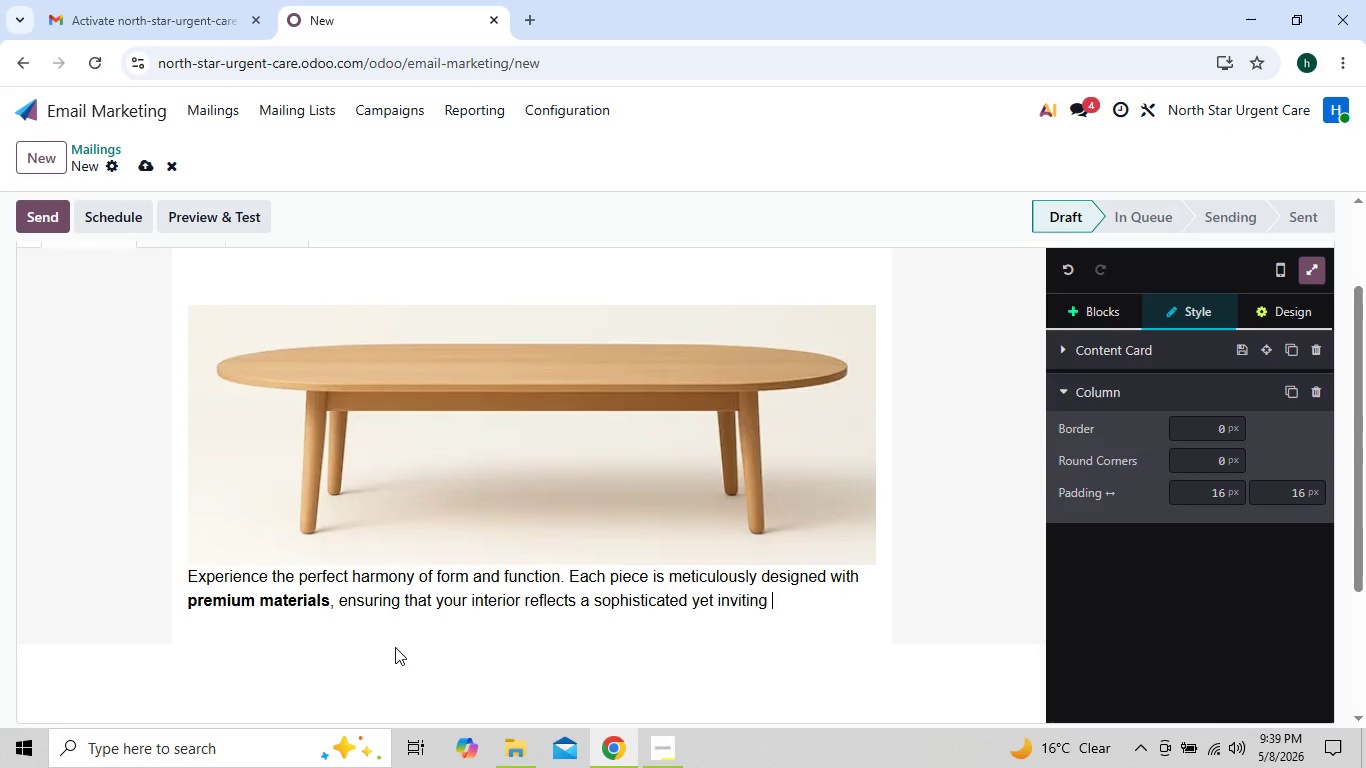 
key(Backspace)
 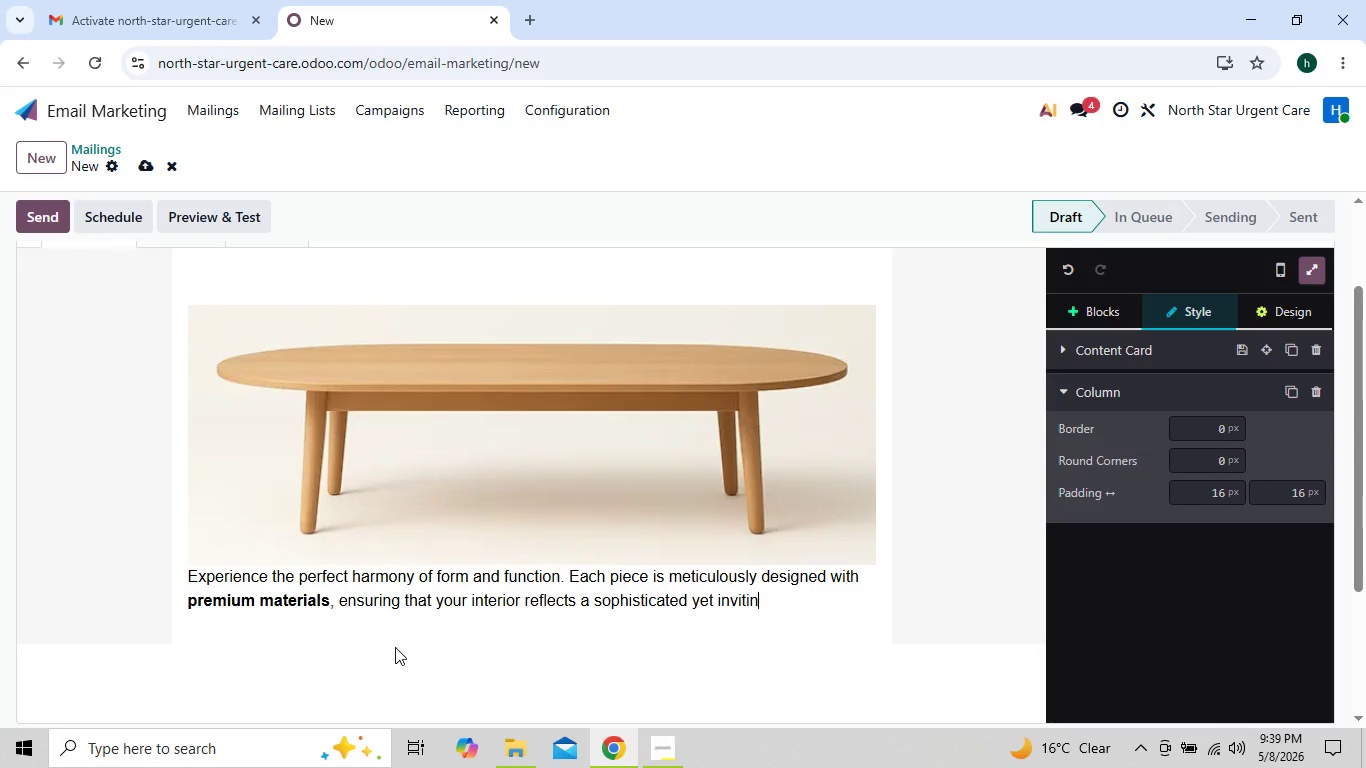 
key(Backspace)
 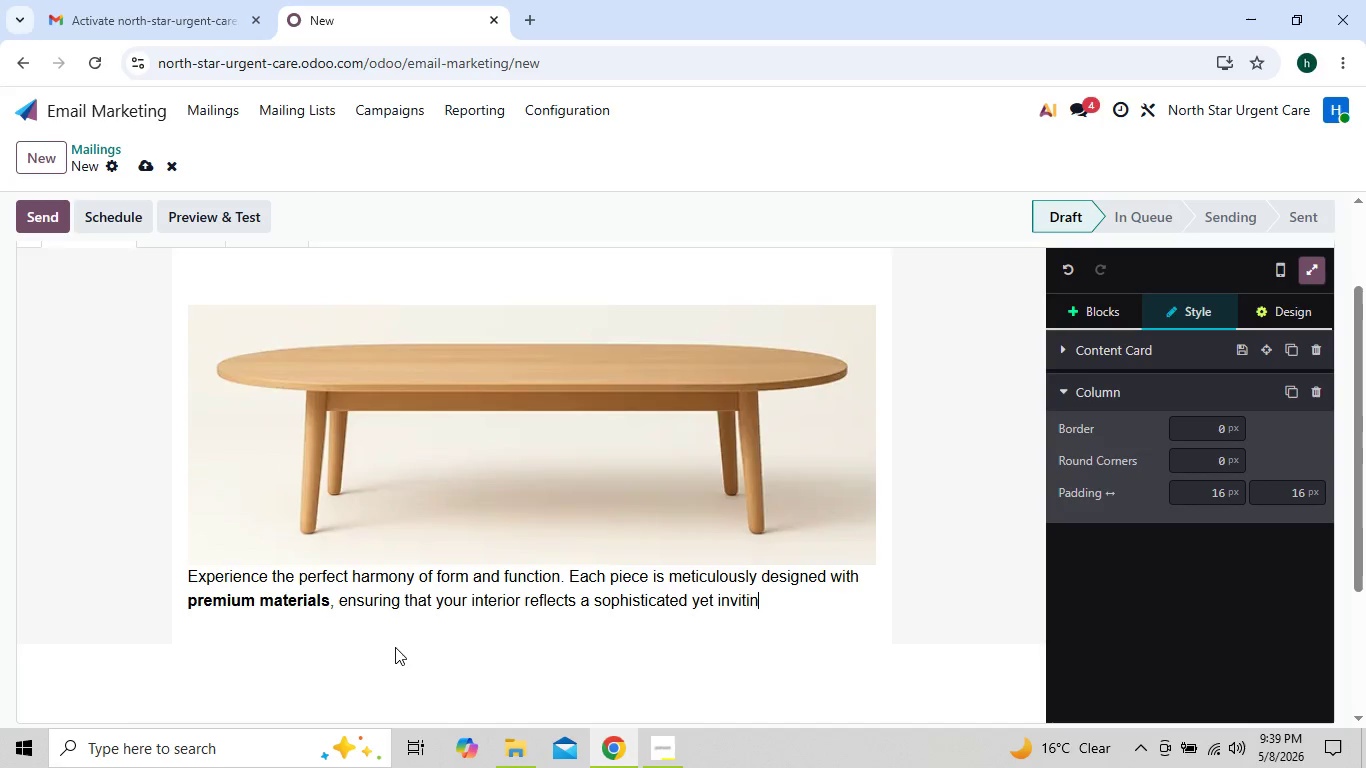 
key(Backspace)
 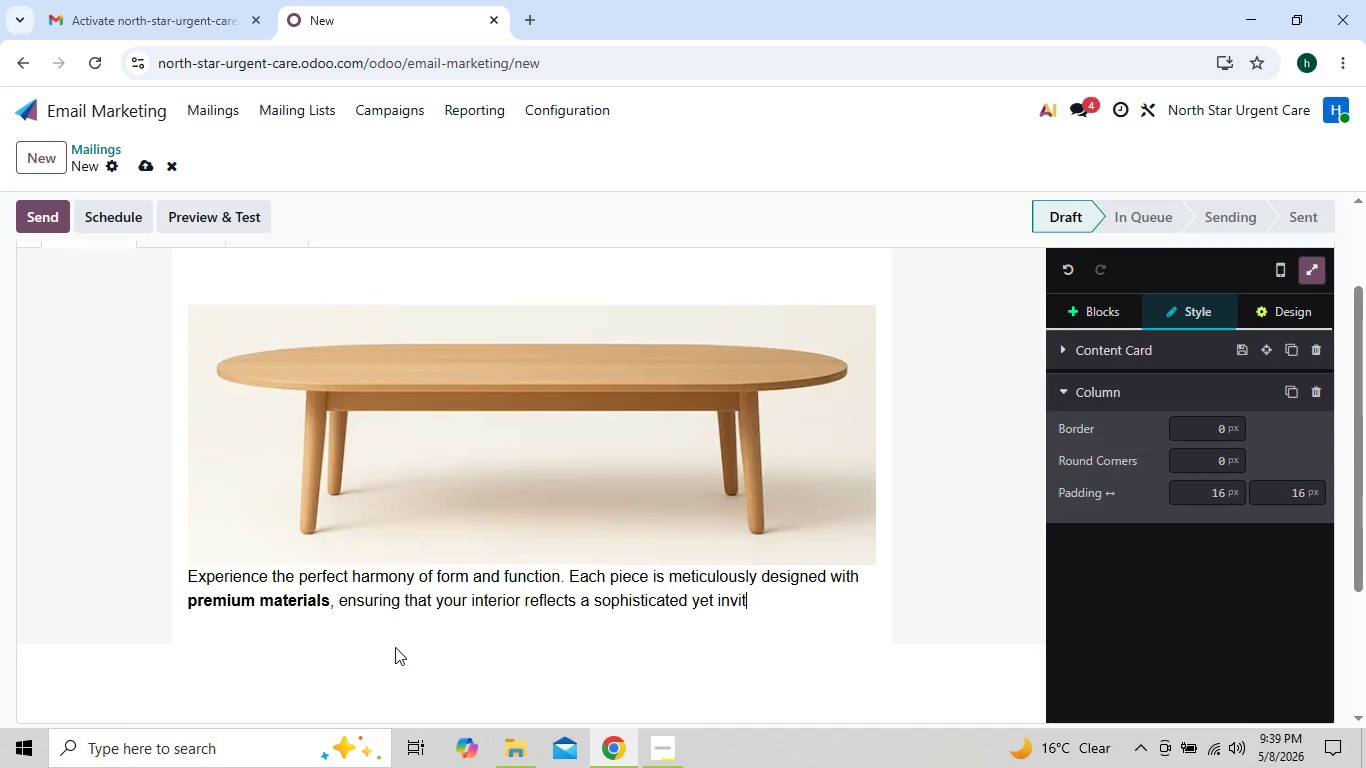 
key(Backspace)
 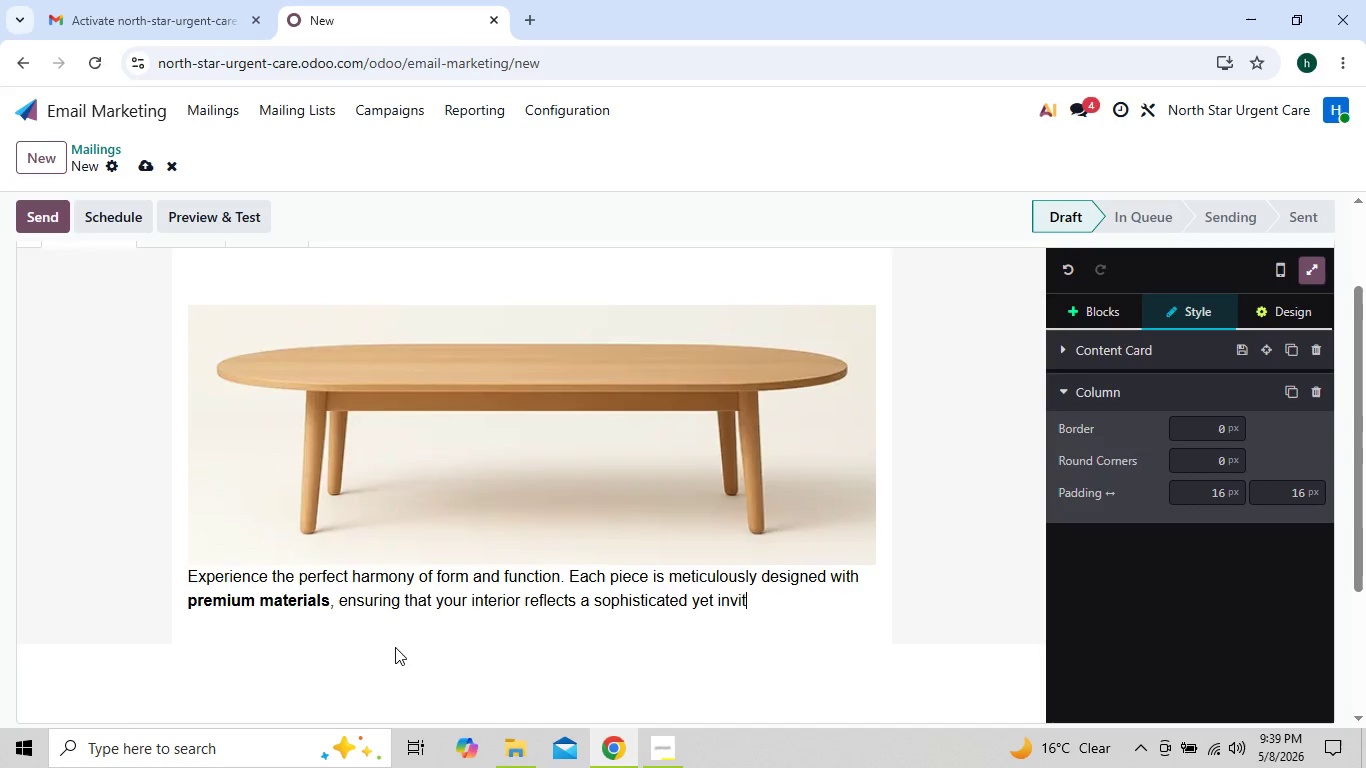 
key(Backspace)
 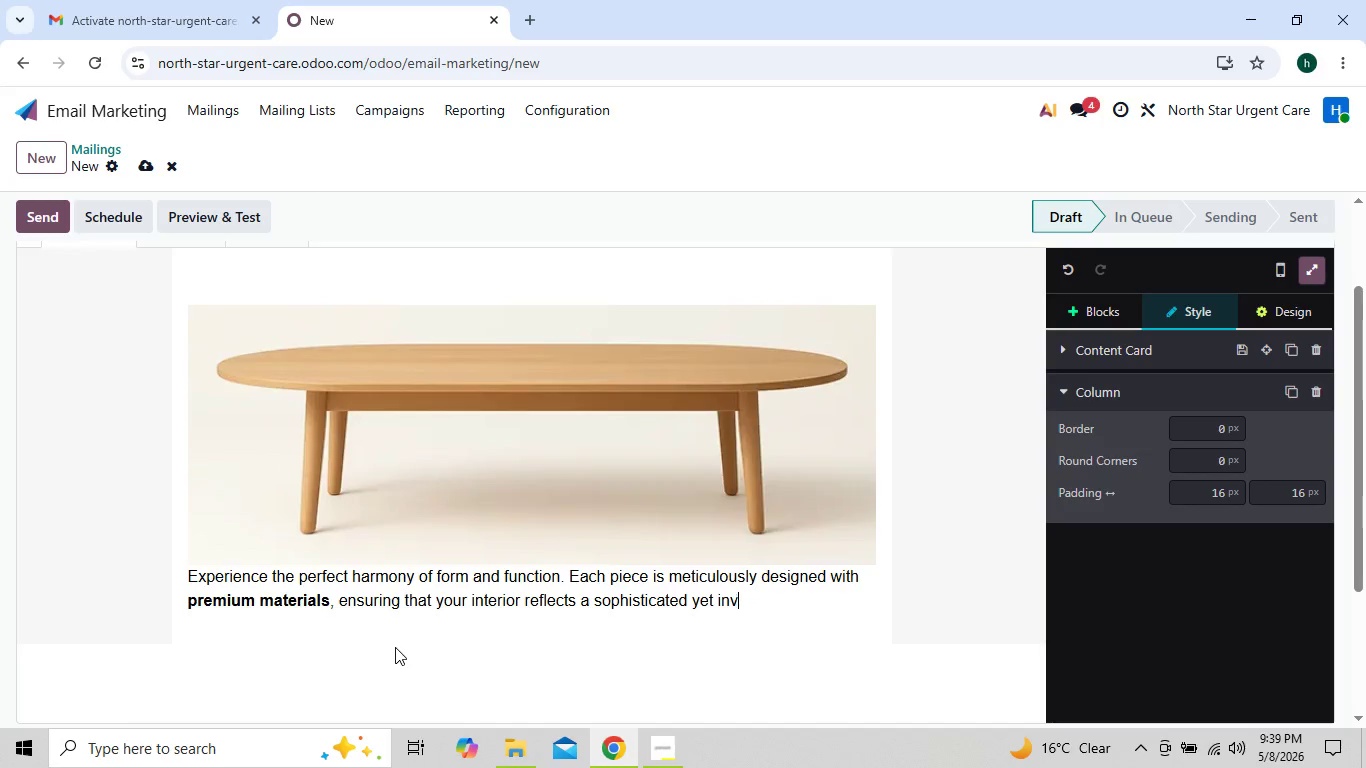 
key(Backspace)
 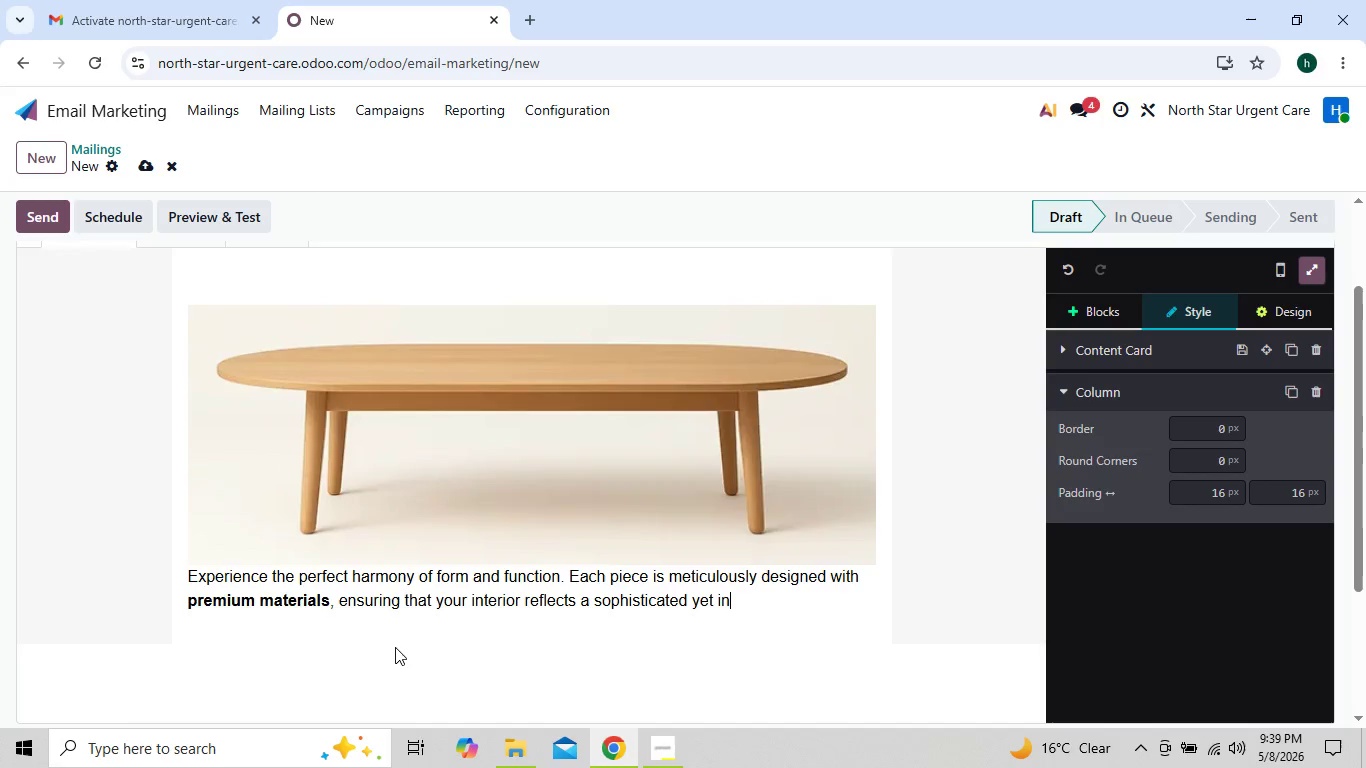 
key(Backspace)
 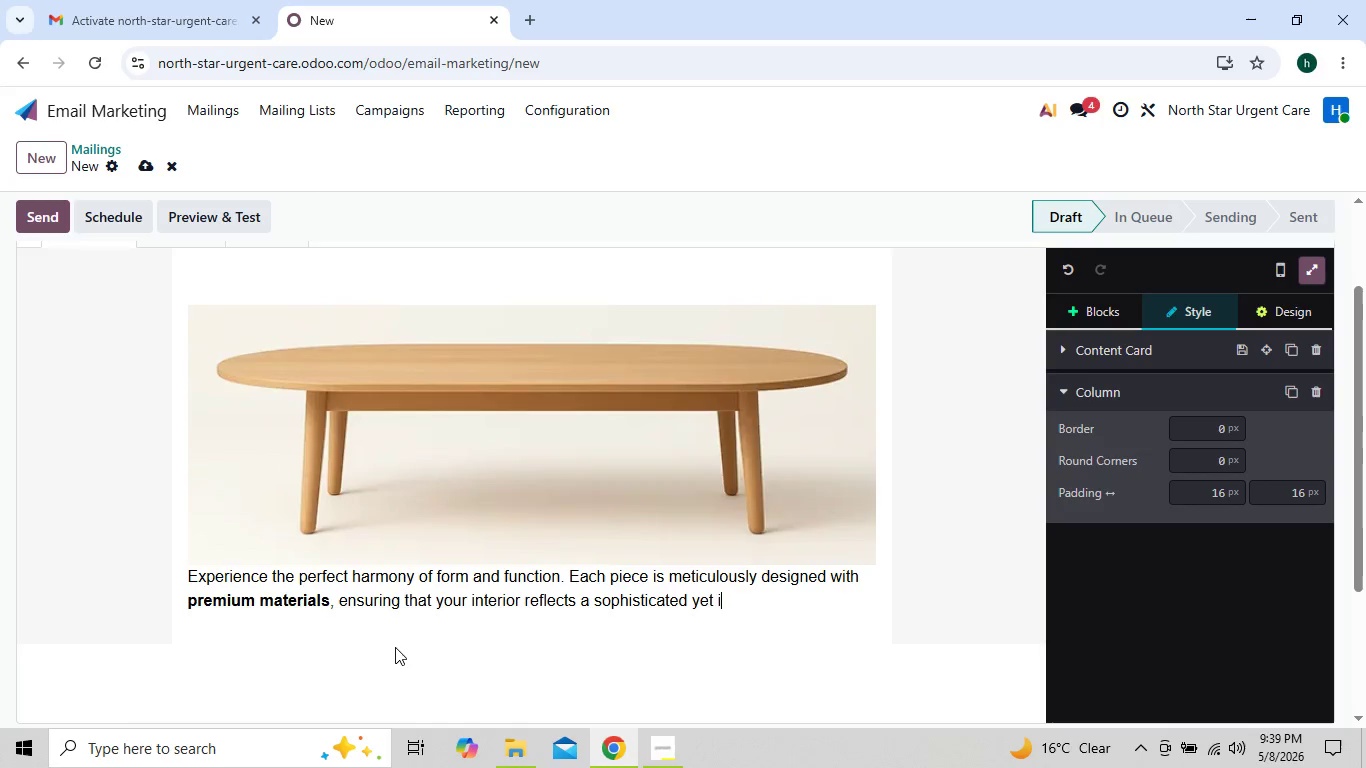 
key(Backspace)
 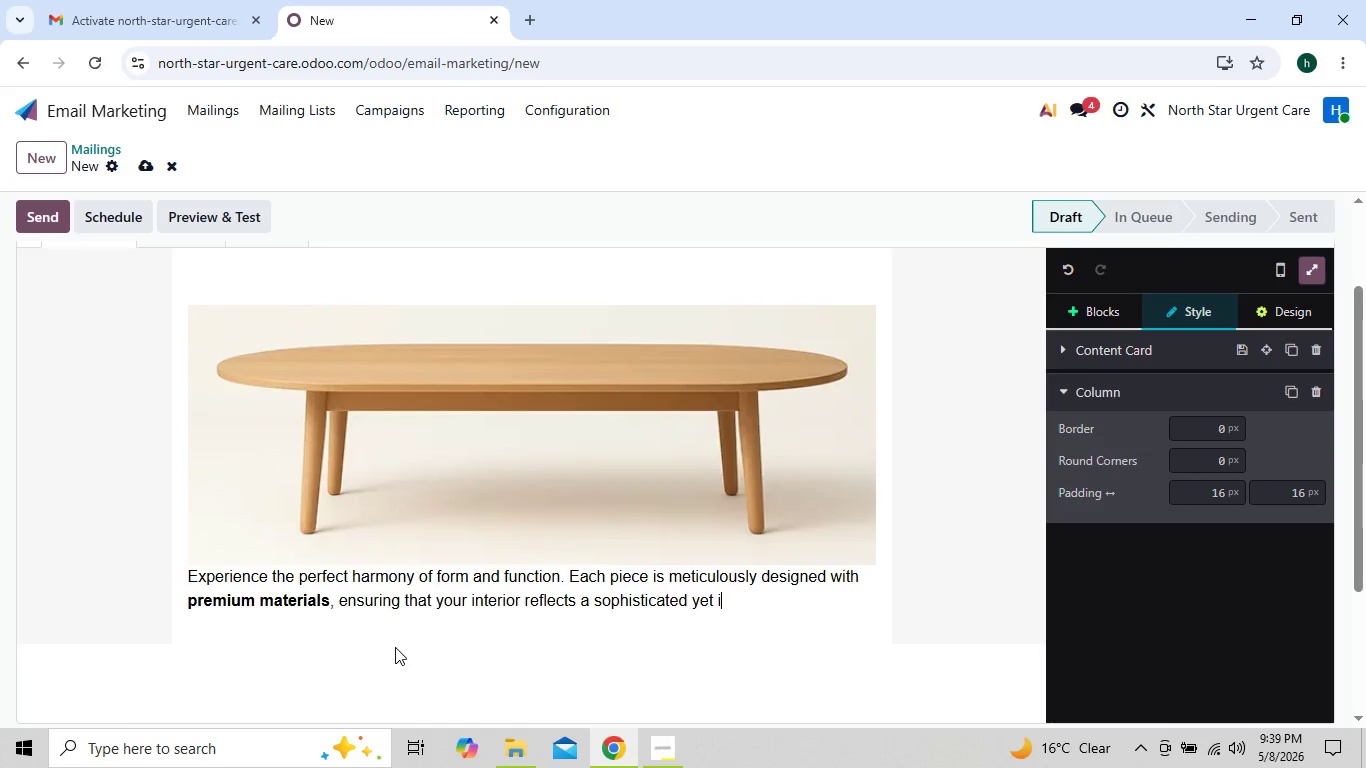 
key(Backspace)
 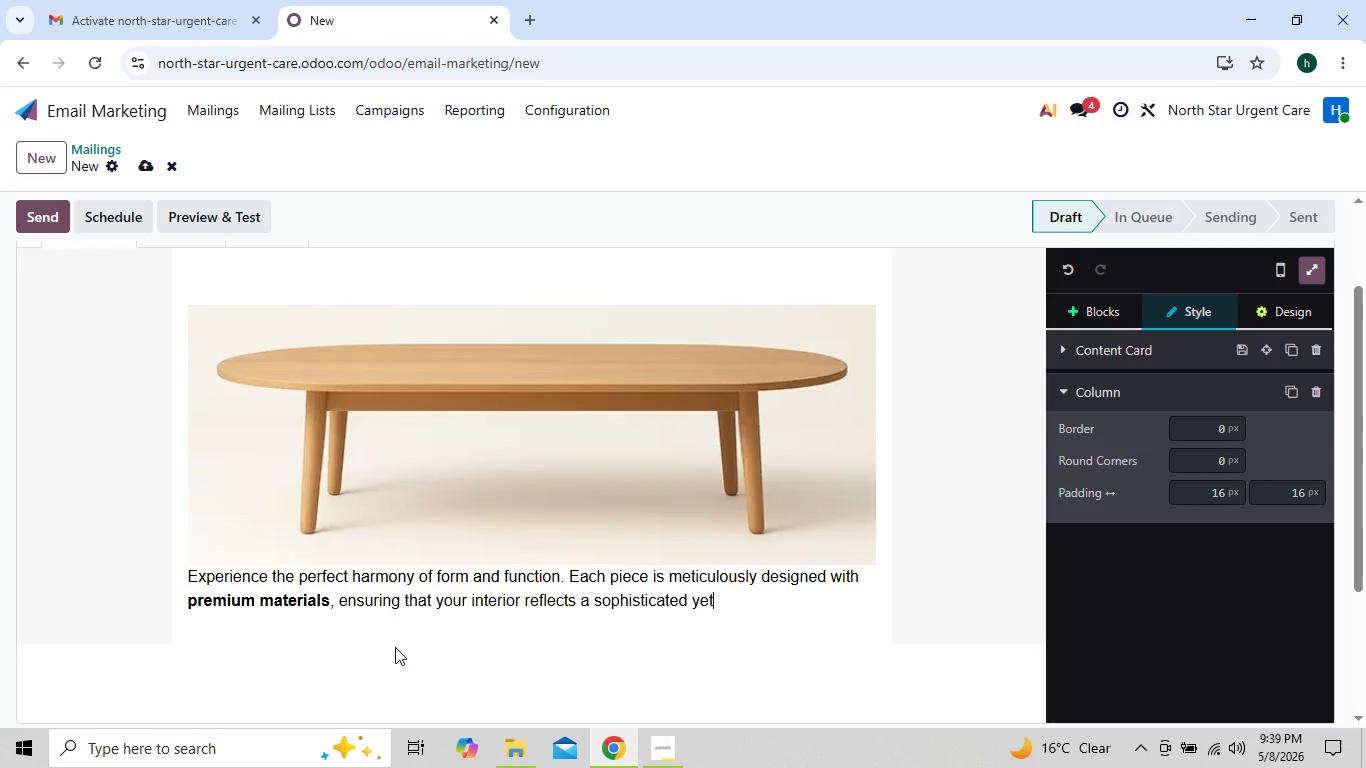 
key(Backspace)
 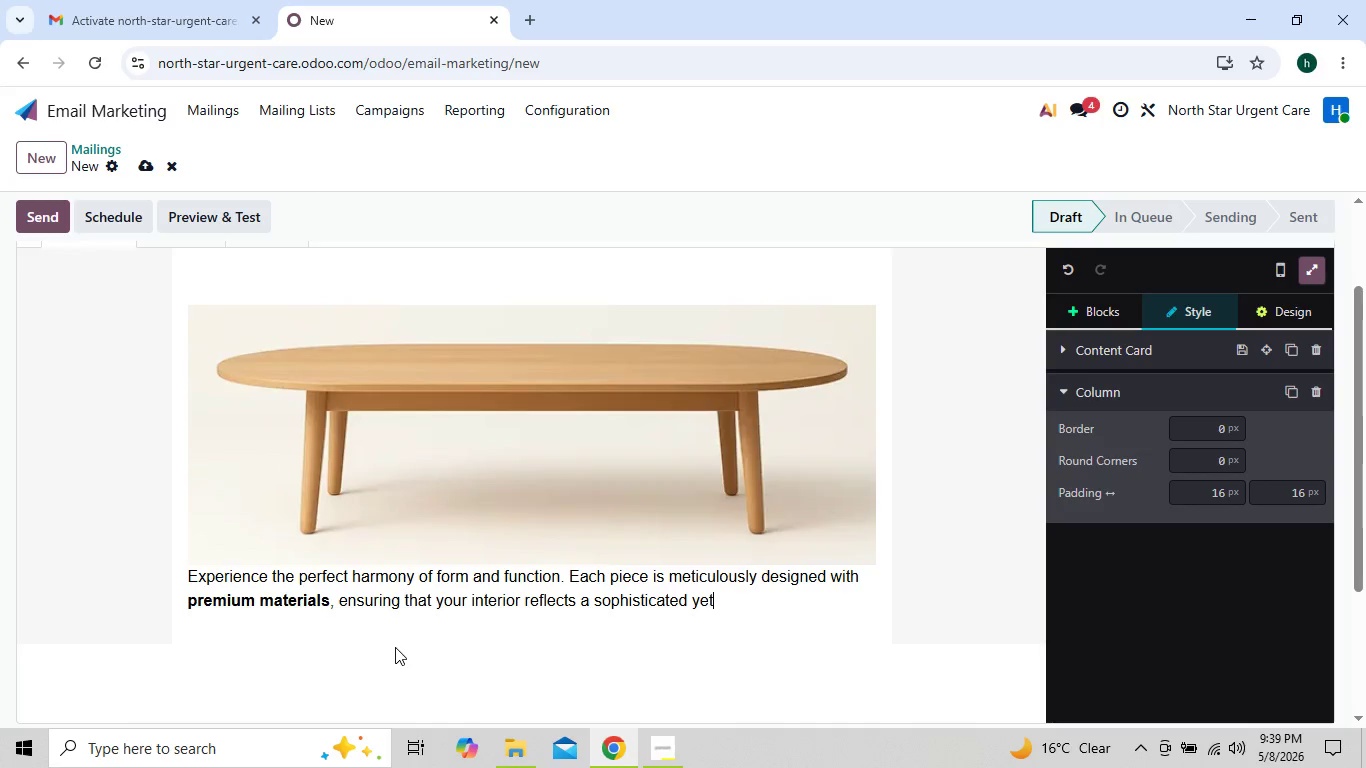 
key(Backspace)
 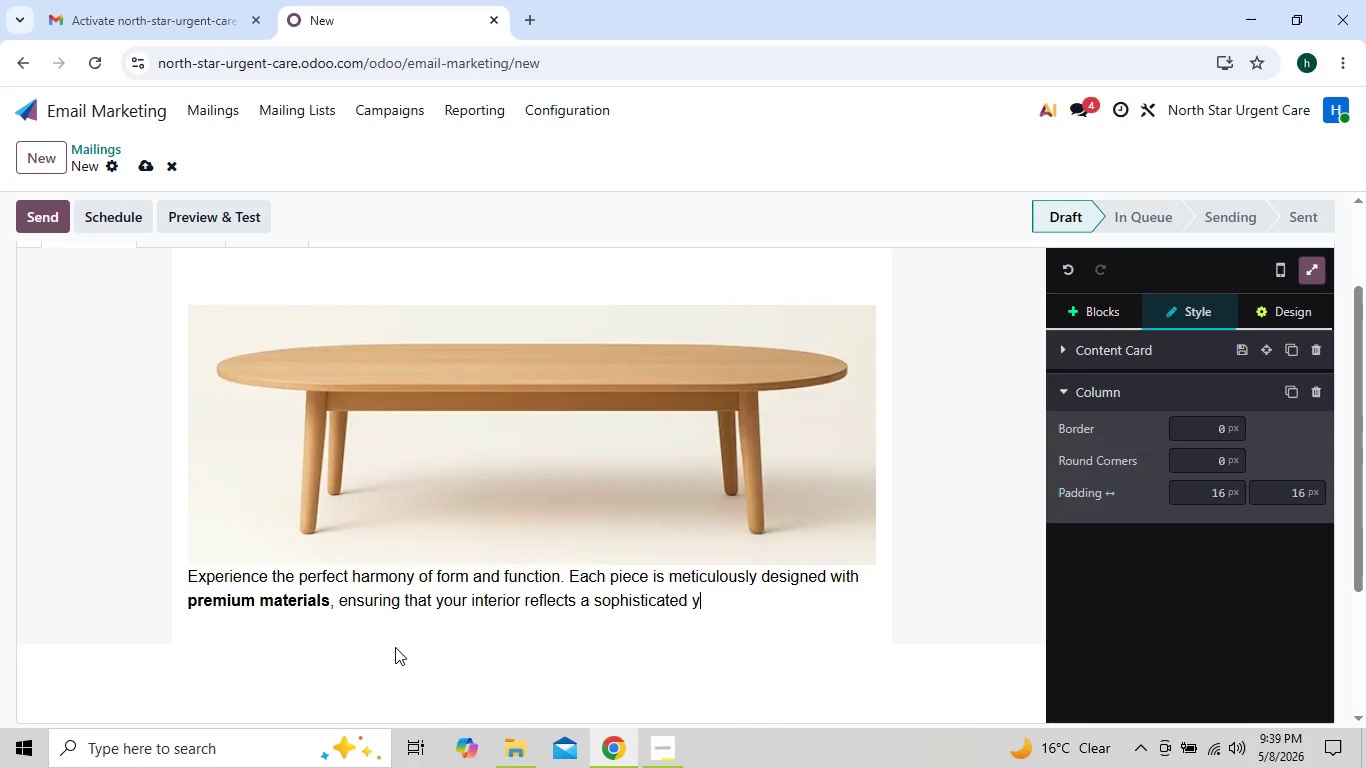 
key(Backspace)
 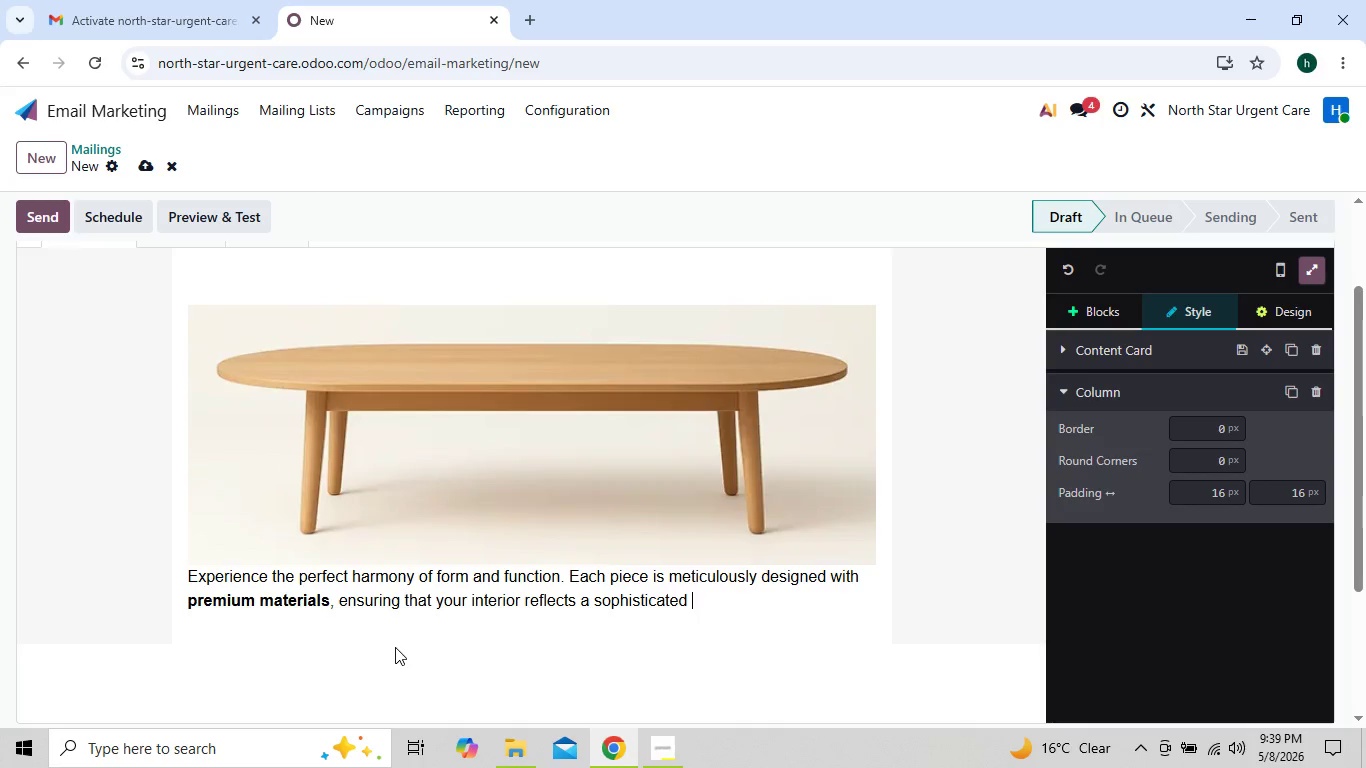 
key(Backspace)
 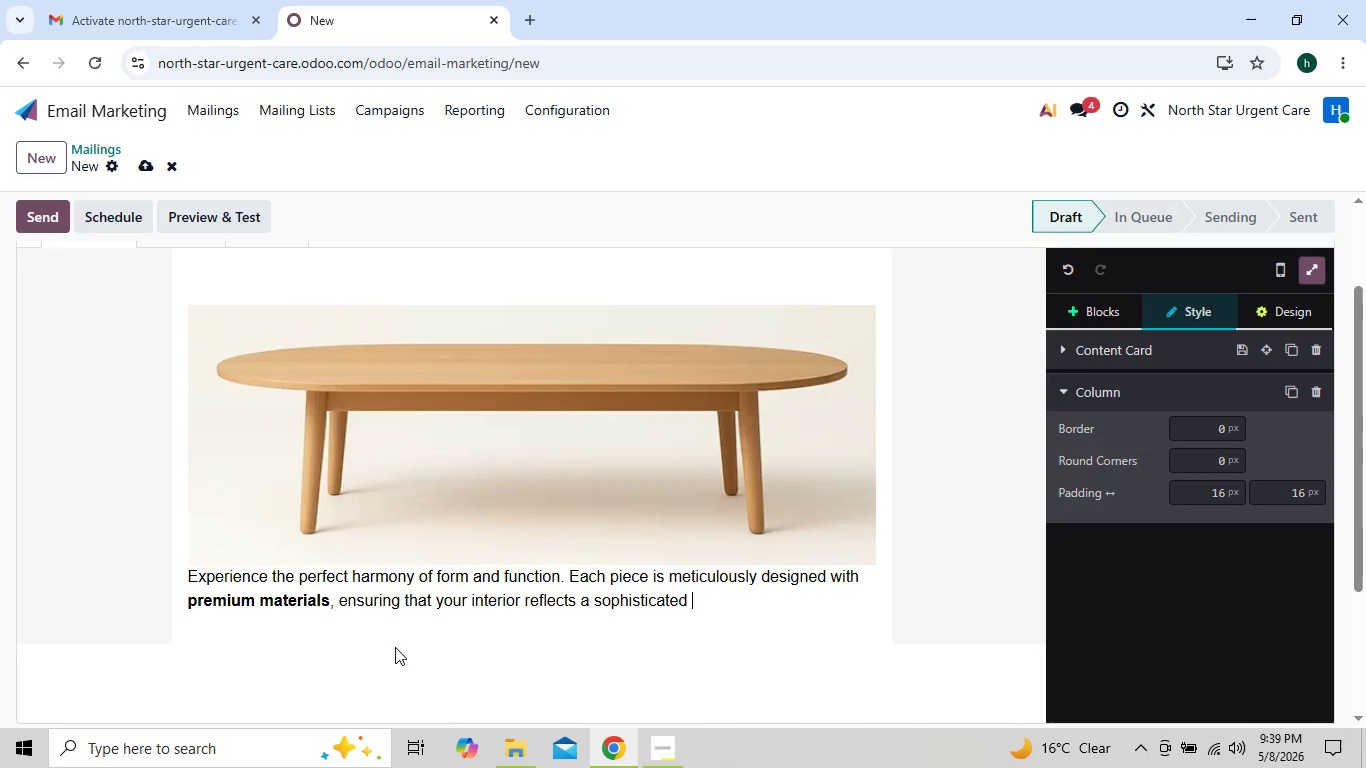 
key(Backspace)
 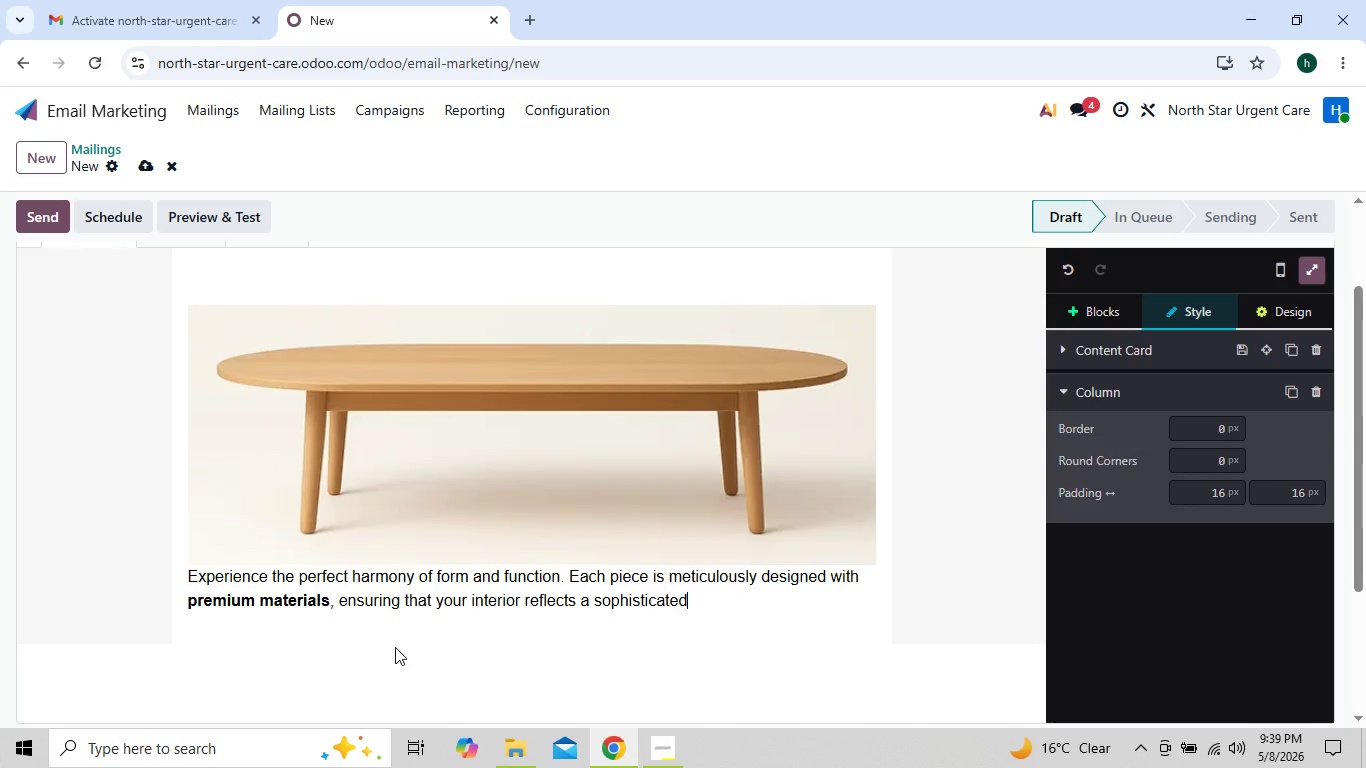 
key(Backspace)
 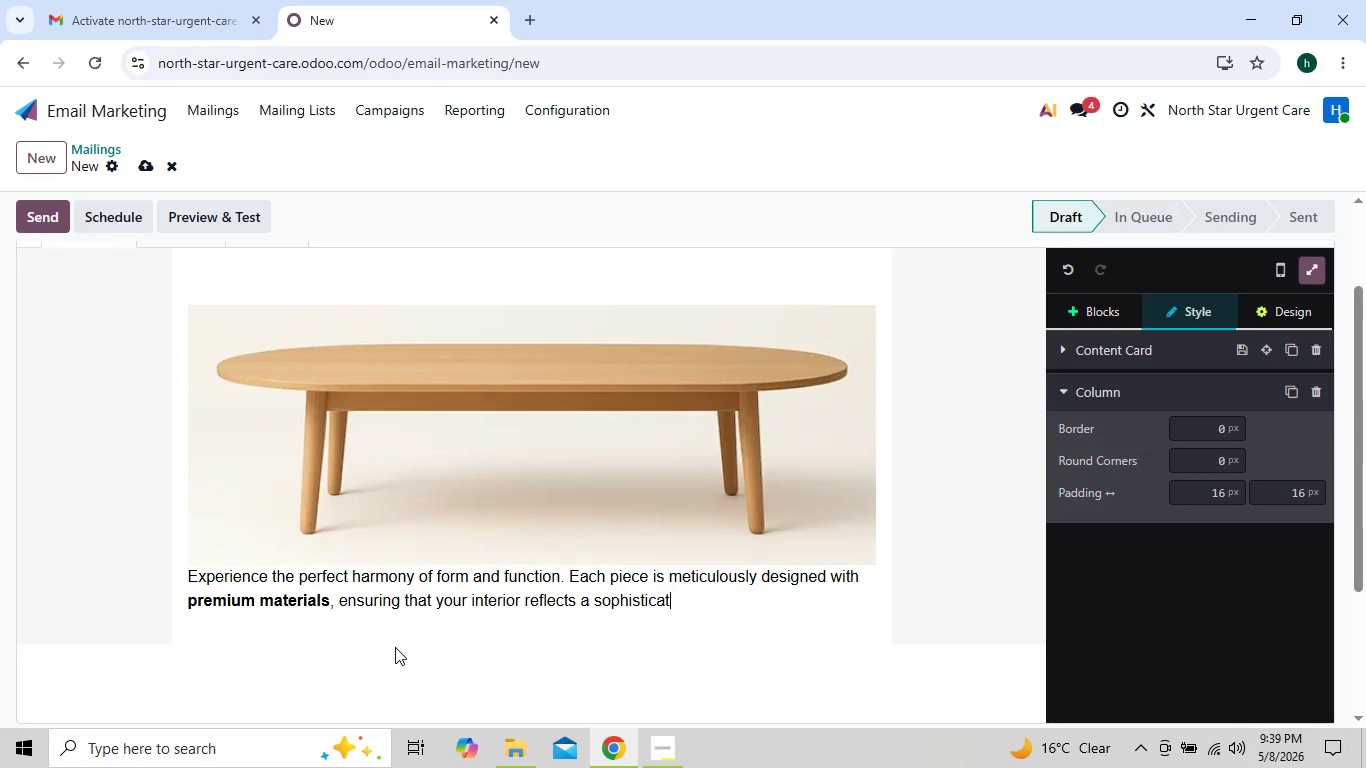 
key(Backspace)
 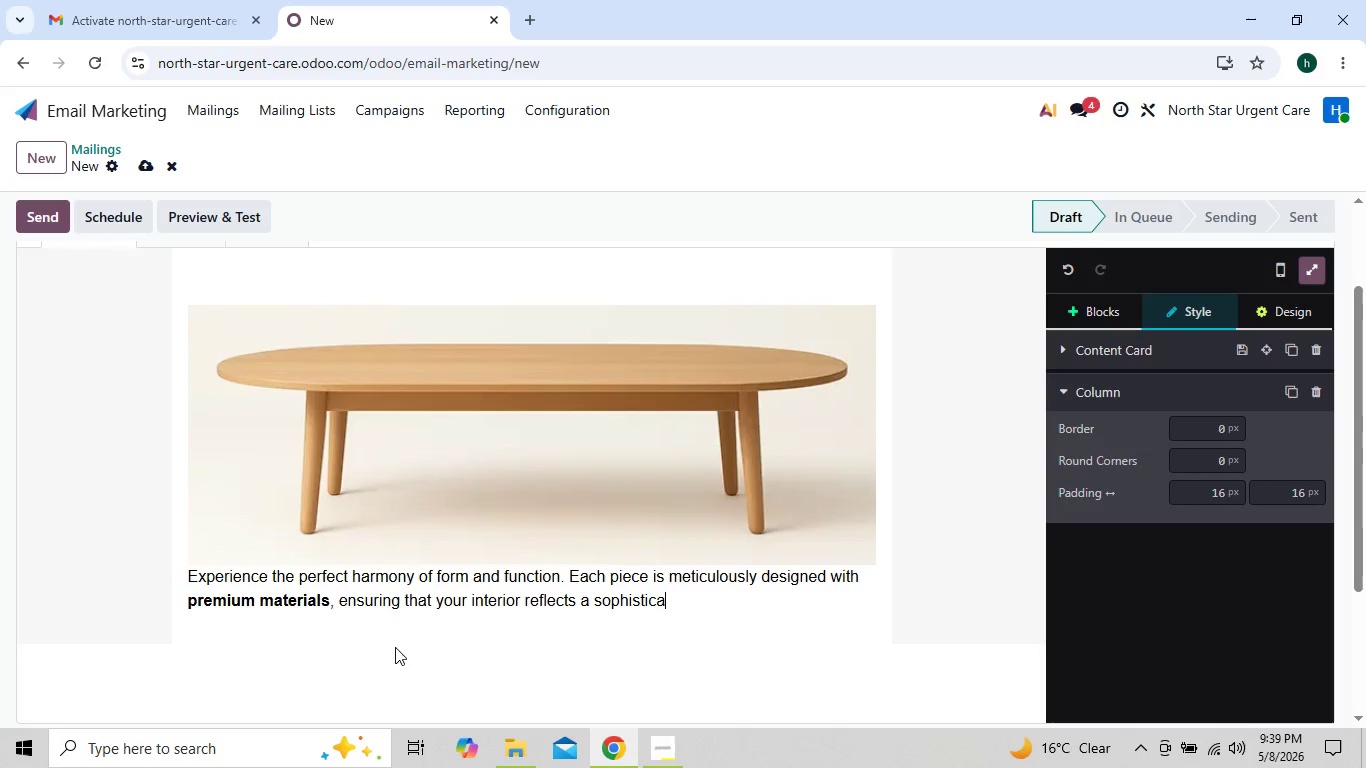 
key(Backspace)
 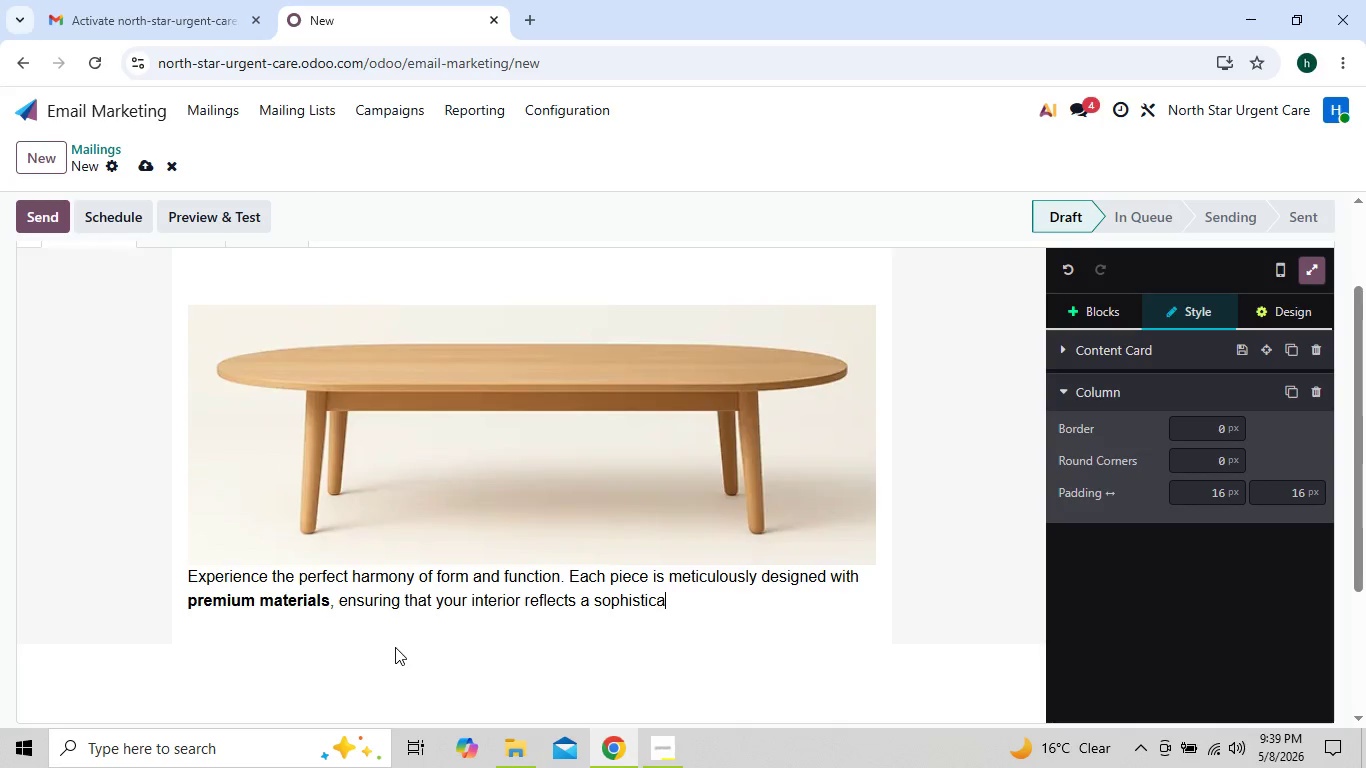 
key(Backspace)
 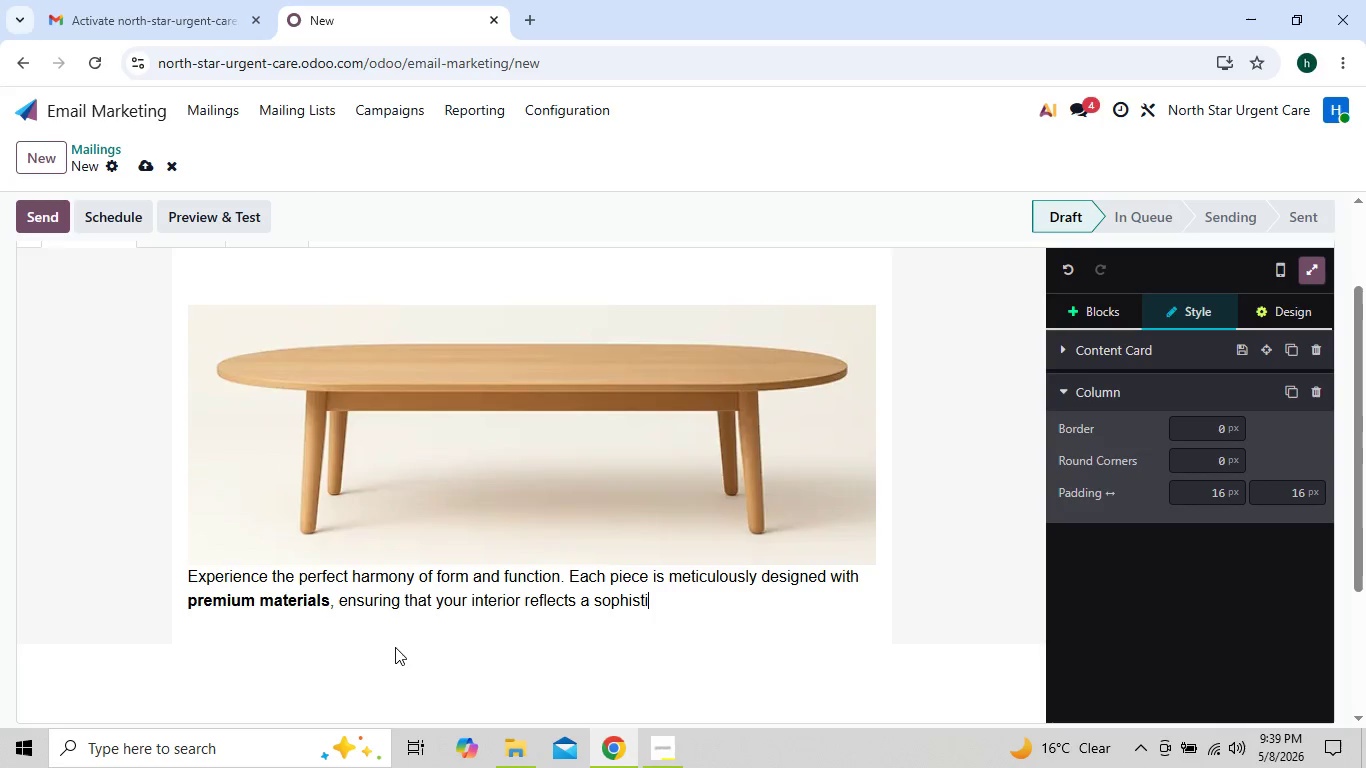 
key(Backspace)
 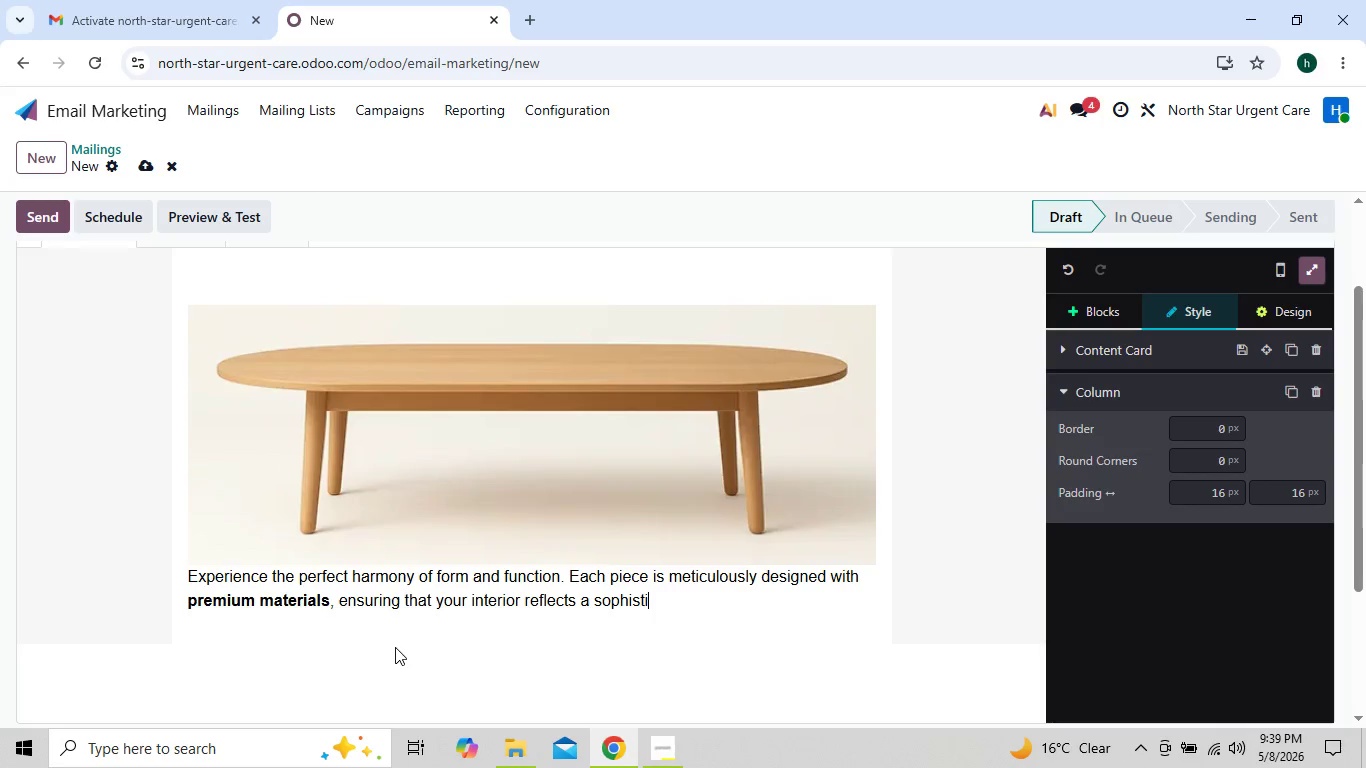 
key(Backspace)
 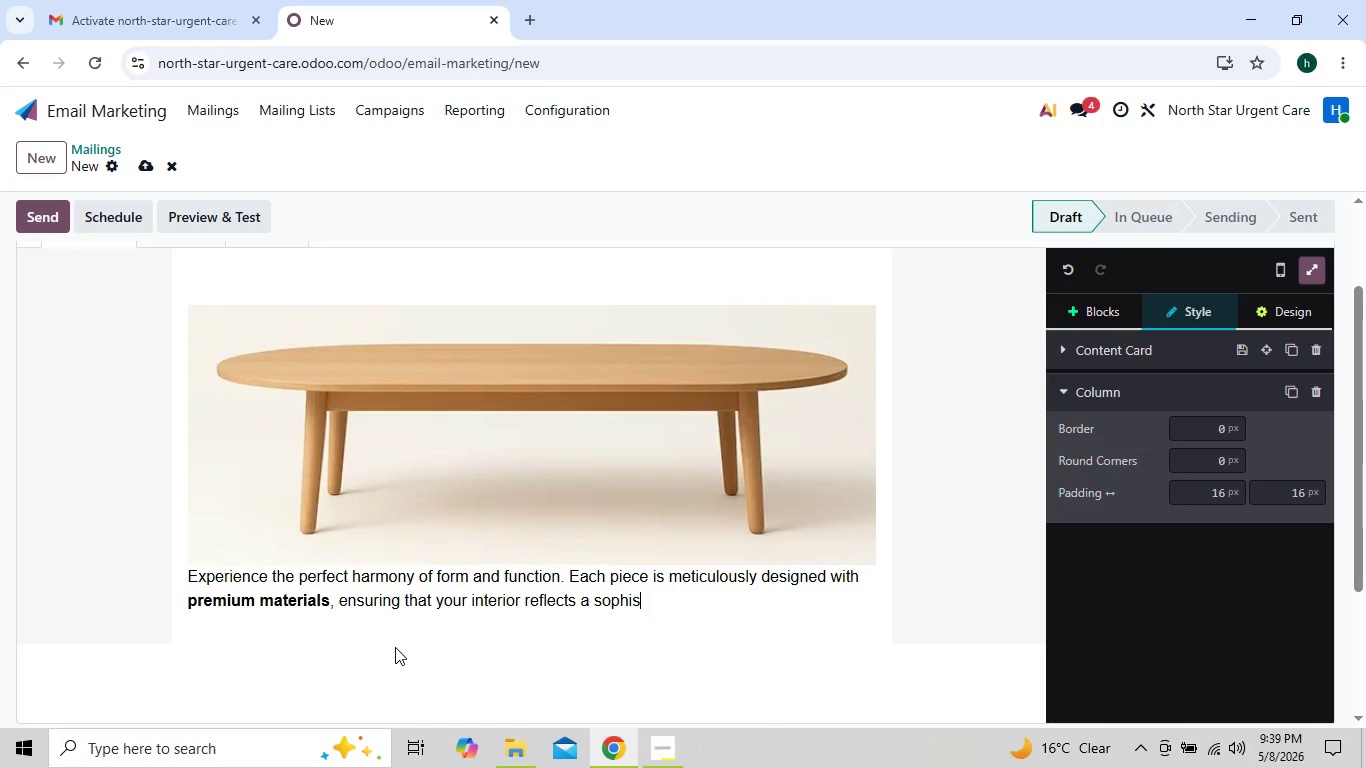 
key(Backspace)
 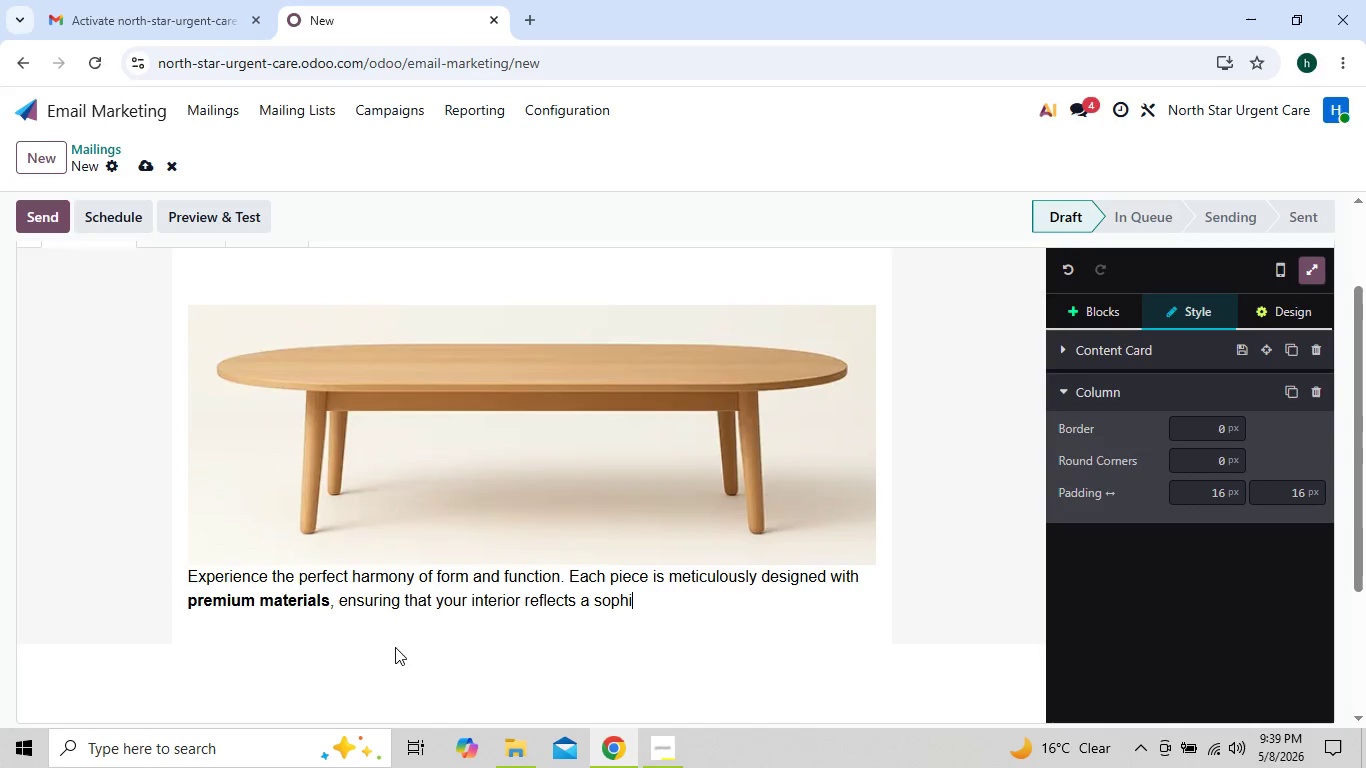 
key(Backspace)
 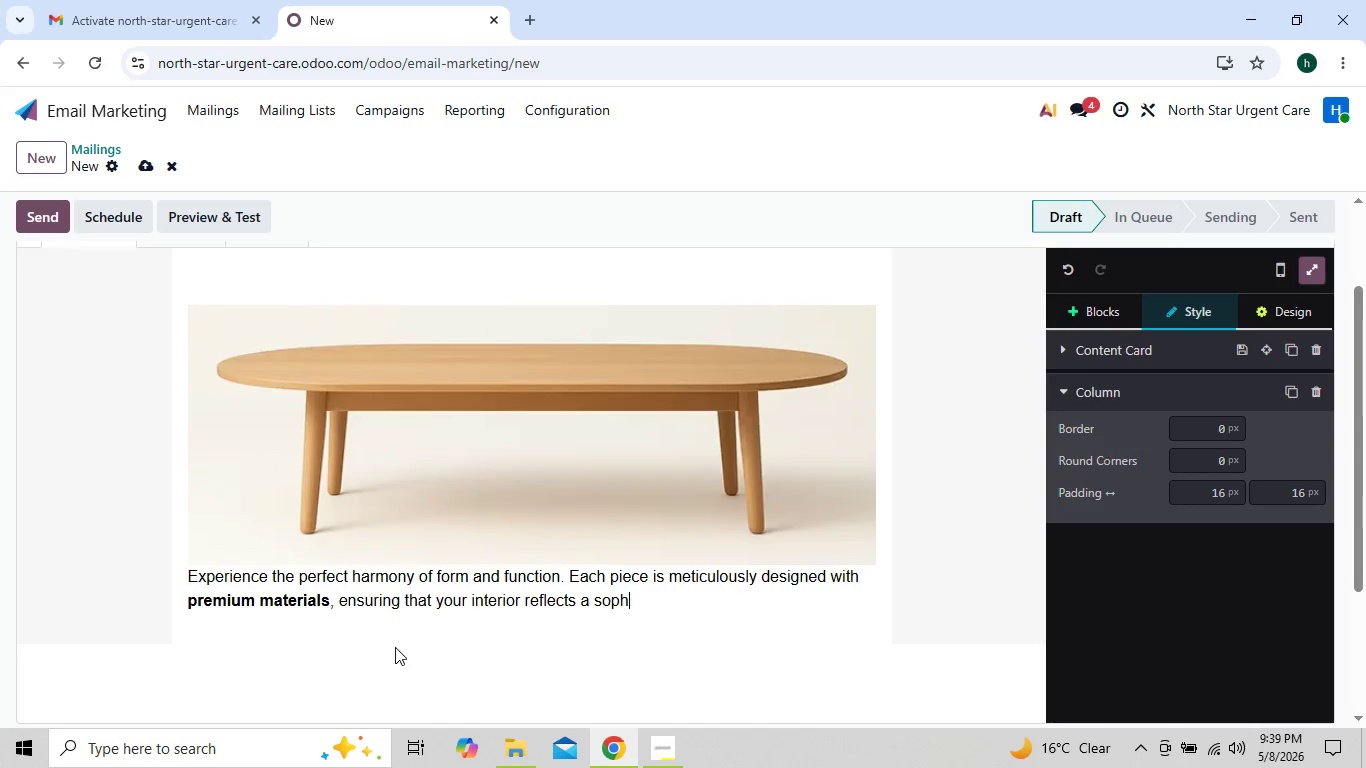 
key(Backspace)
 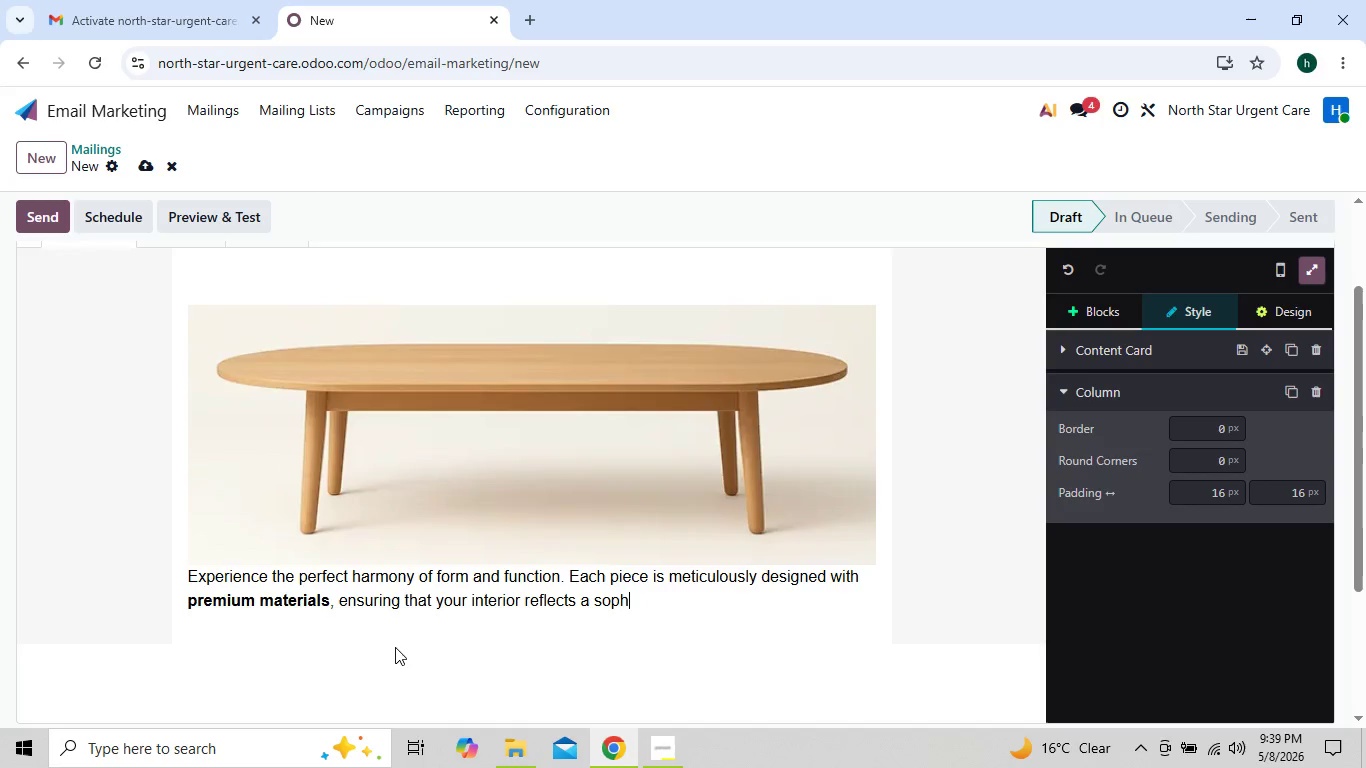 
key(Backspace)
 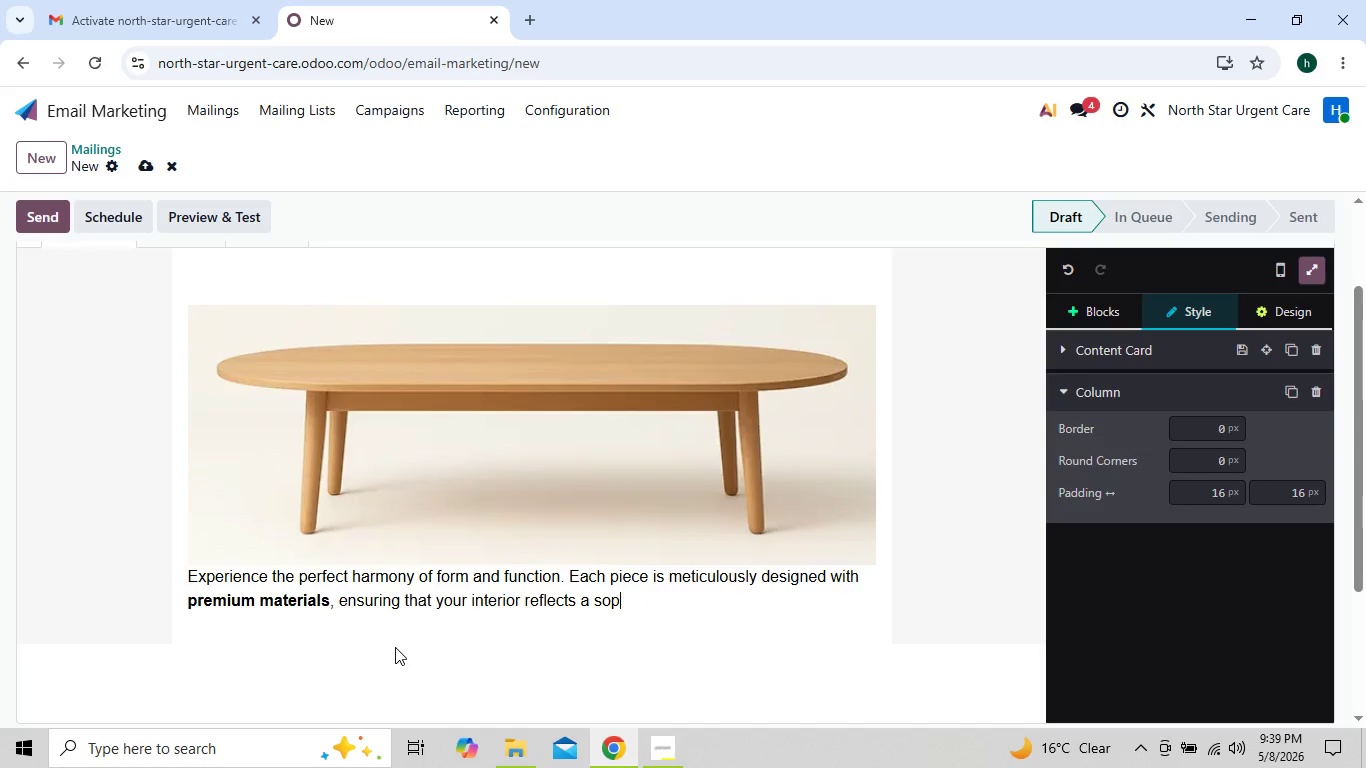 
key(Backspace)
 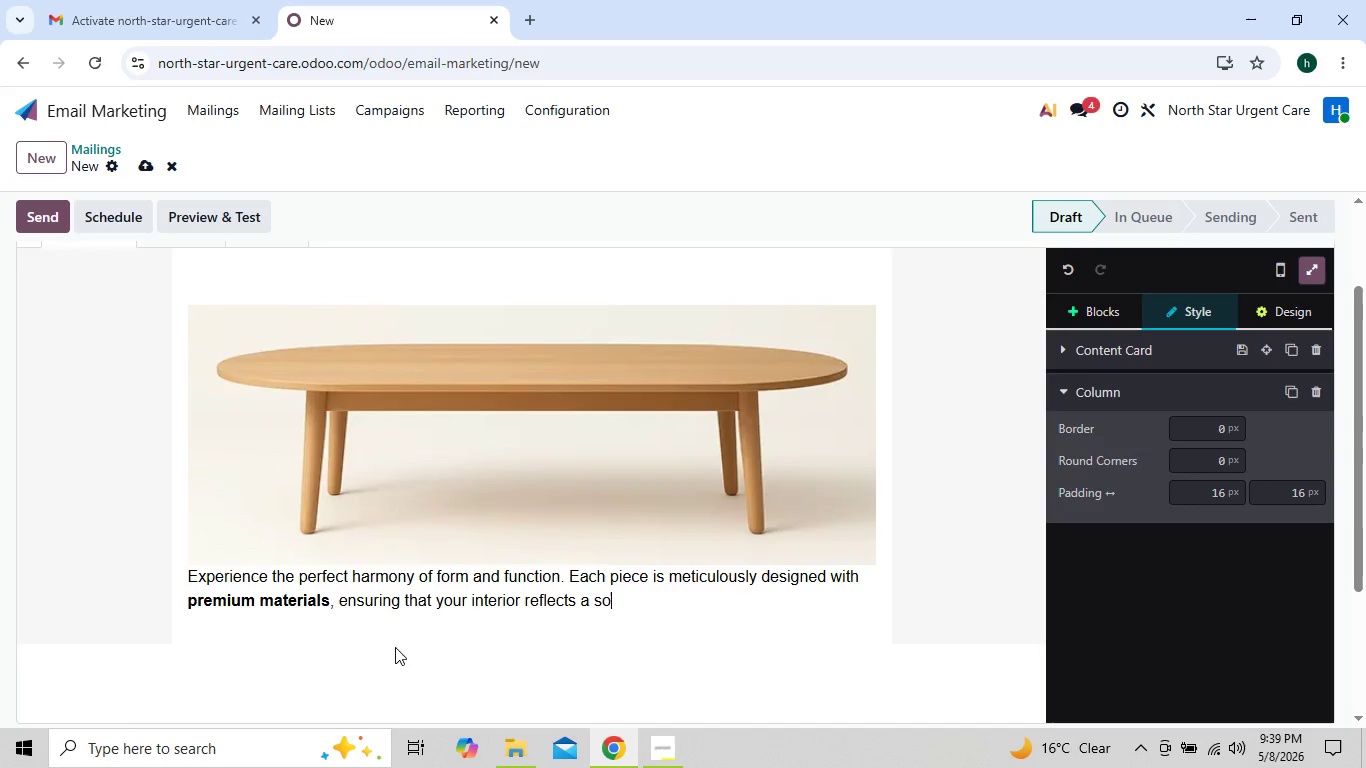 
key(Backspace)
 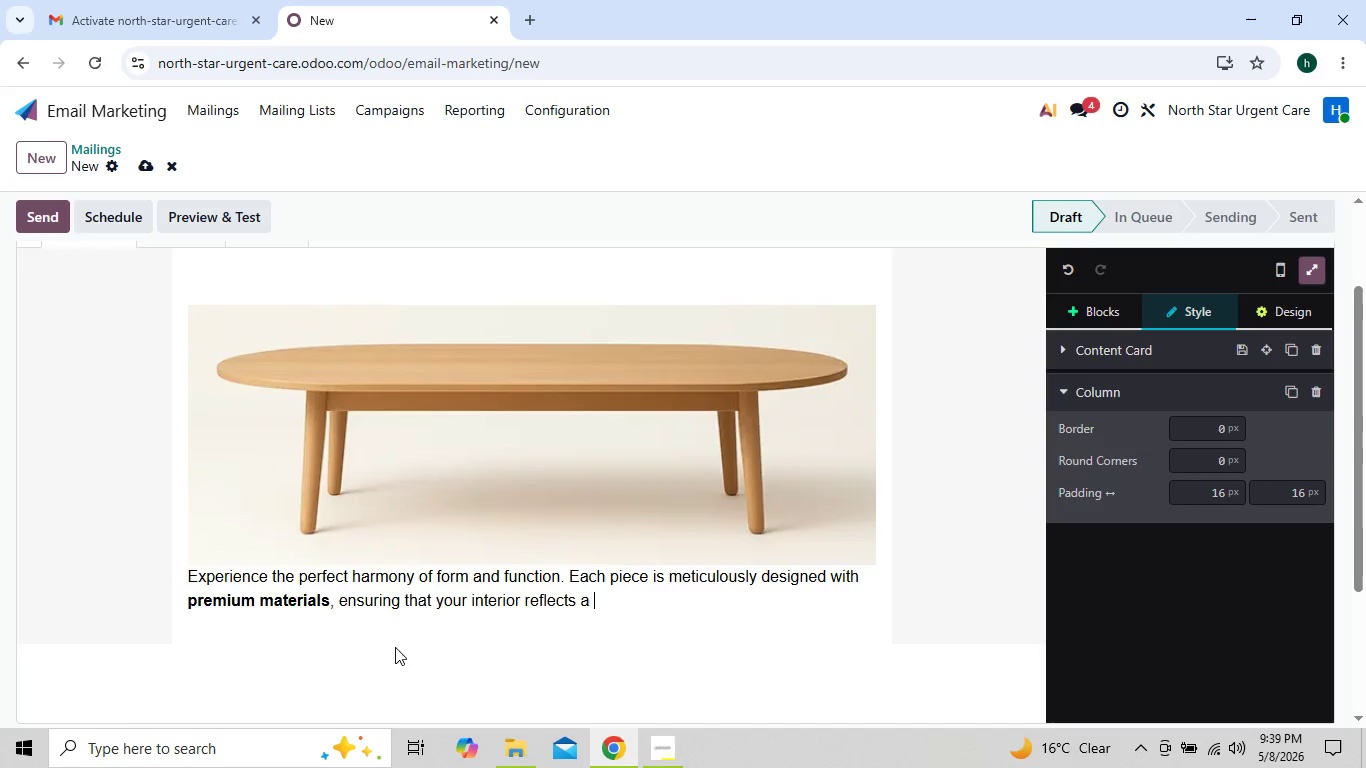 
key(Backspace)
 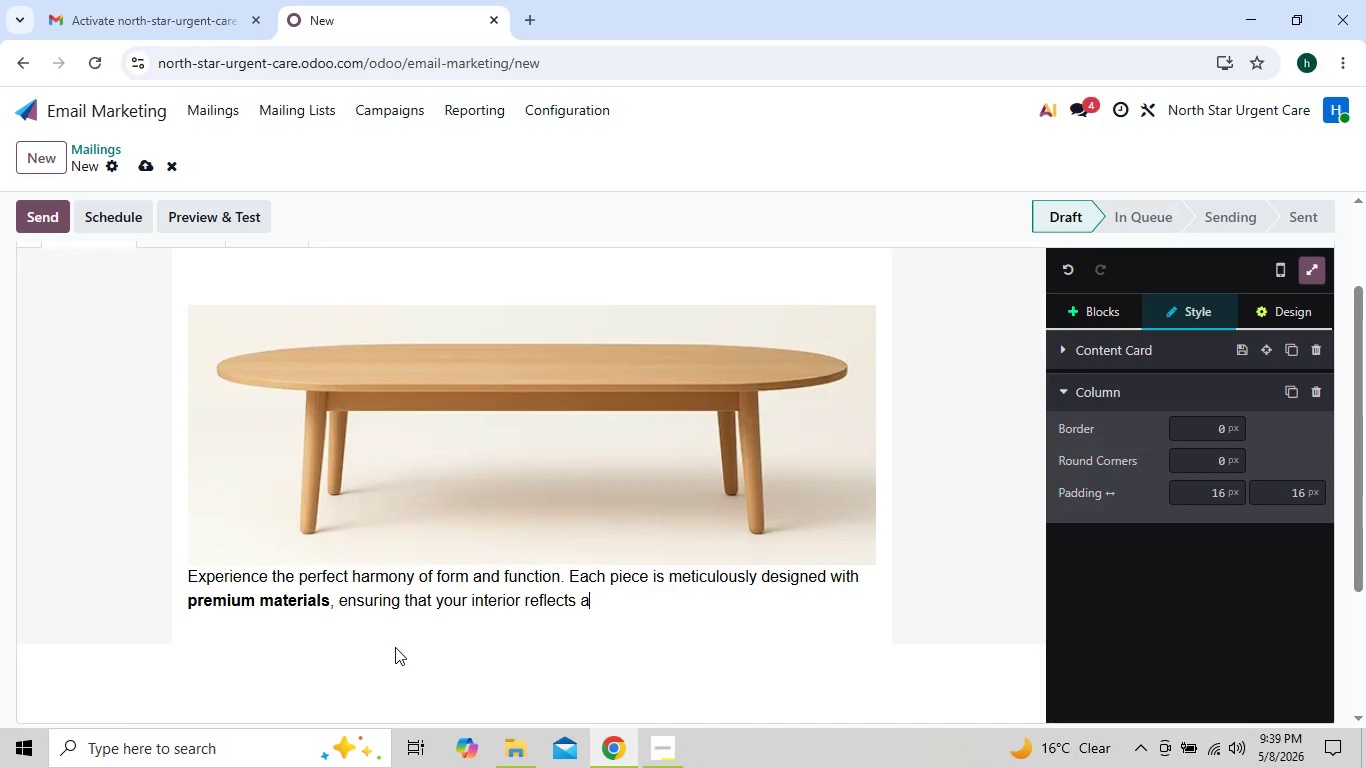 
key(Backspace)
 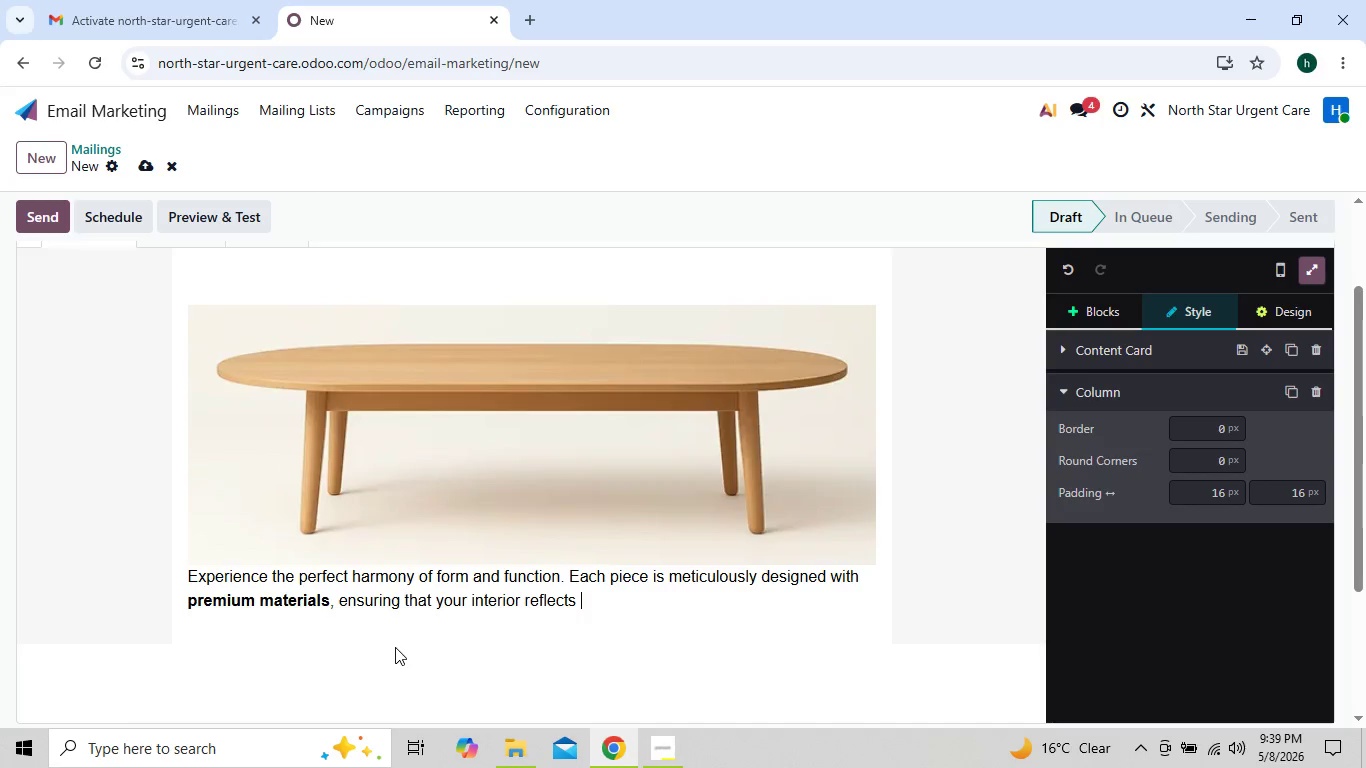 
key(Backspace)
 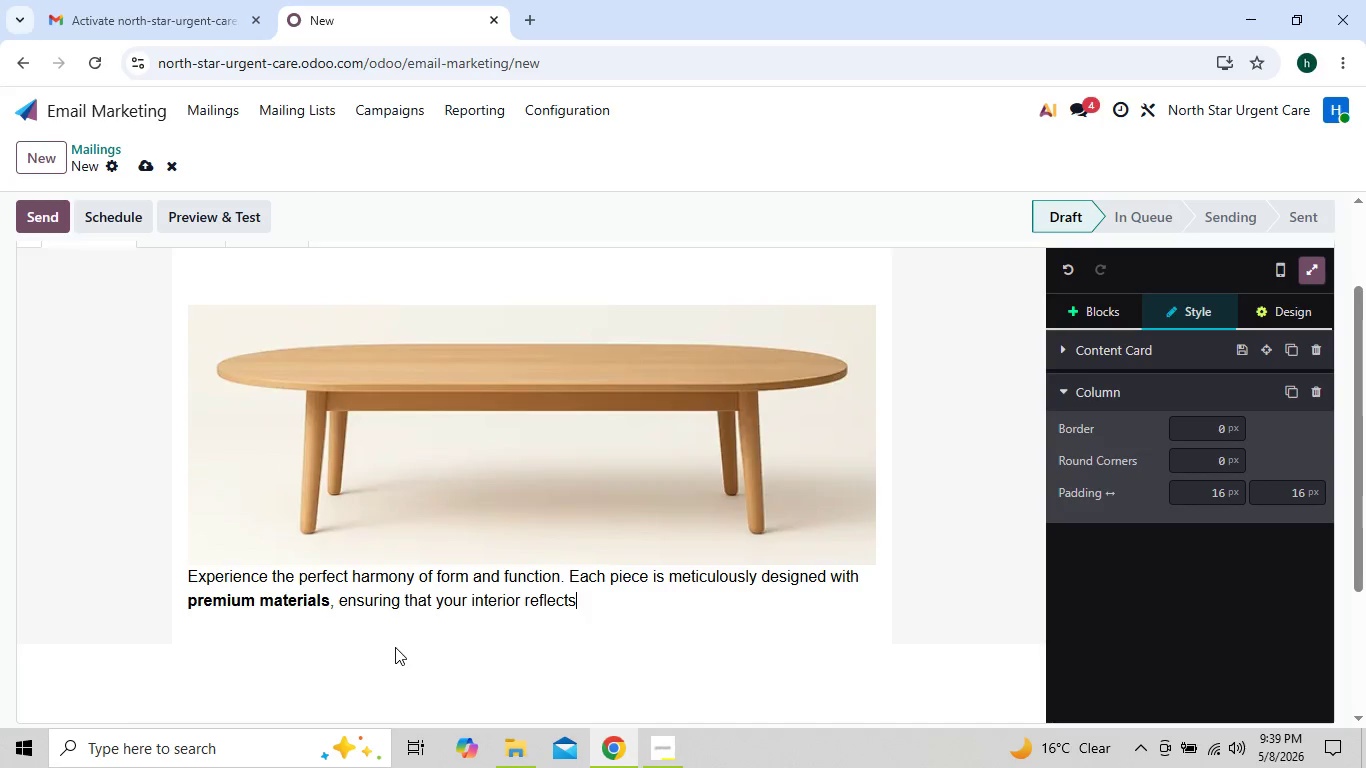 
key(Backspace)
 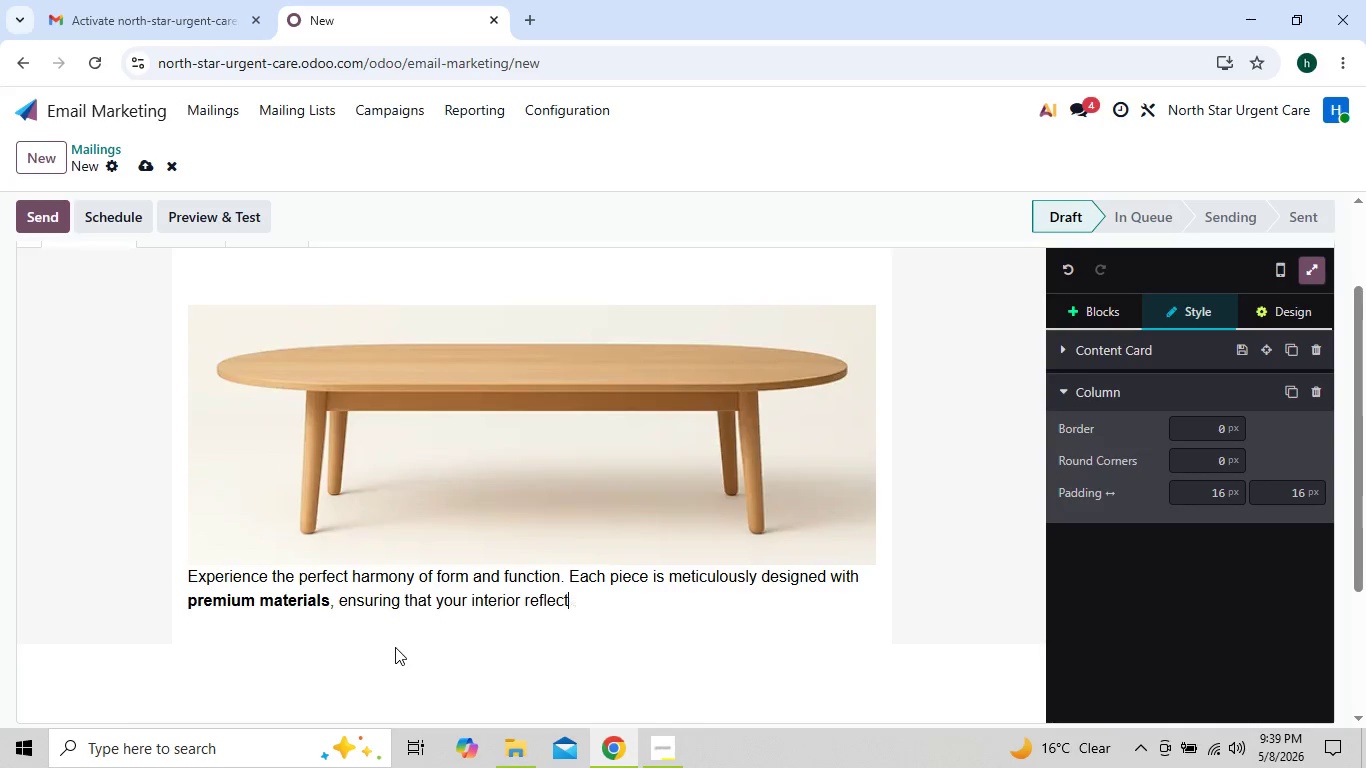 
key(Backspace)
 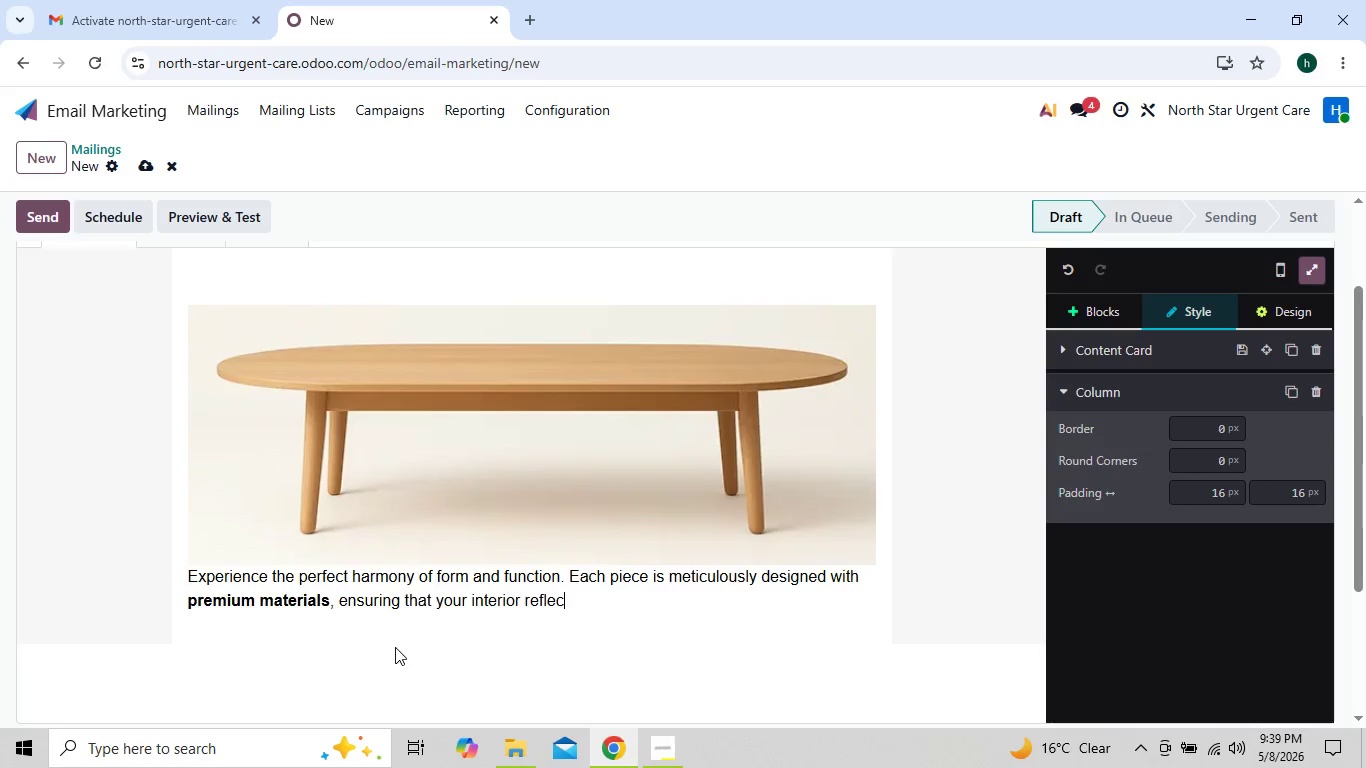 
key(Backspace)
 